 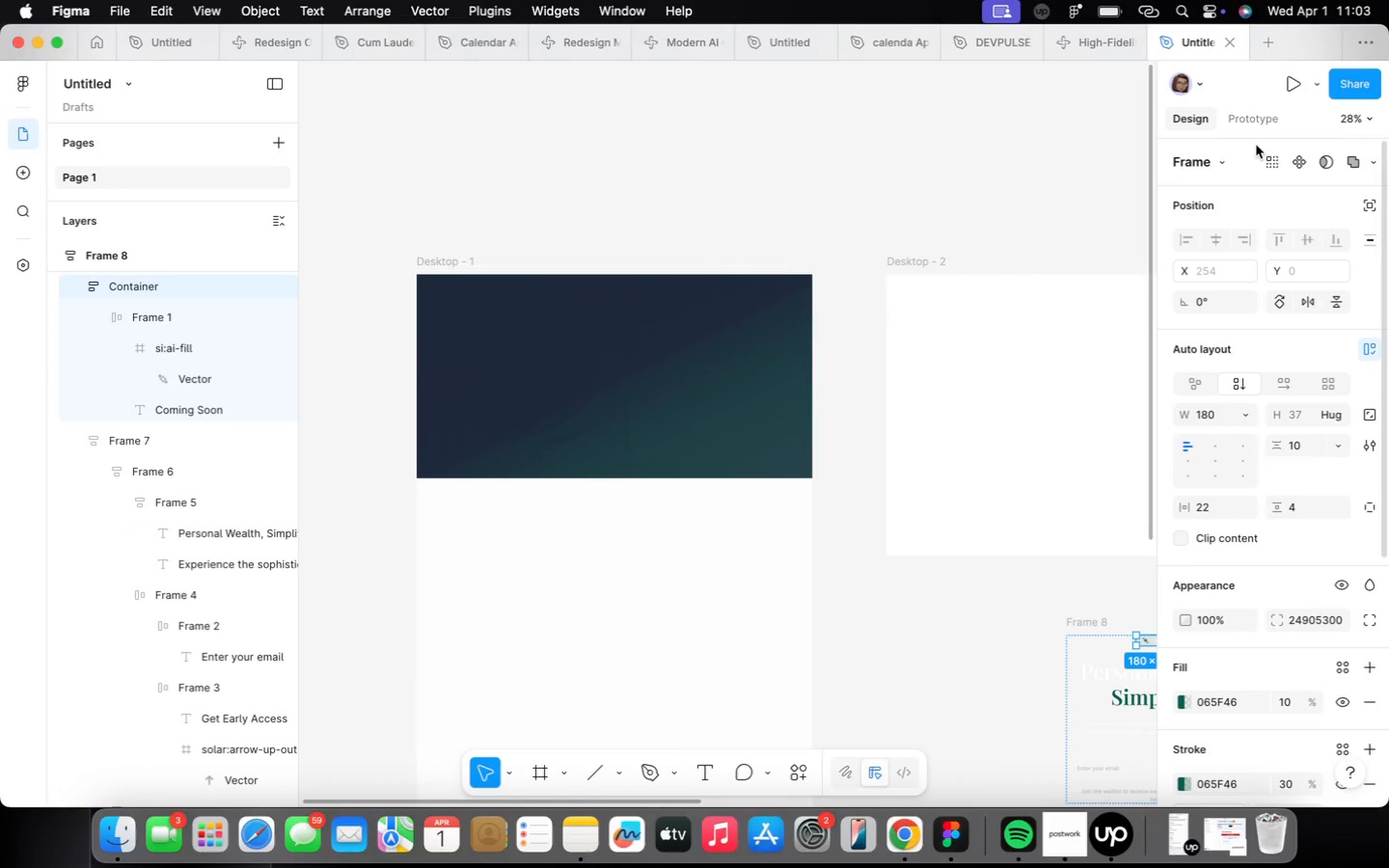 
scroll: coordinate [506, 226], scroll_direction: up, amount: 9.0
 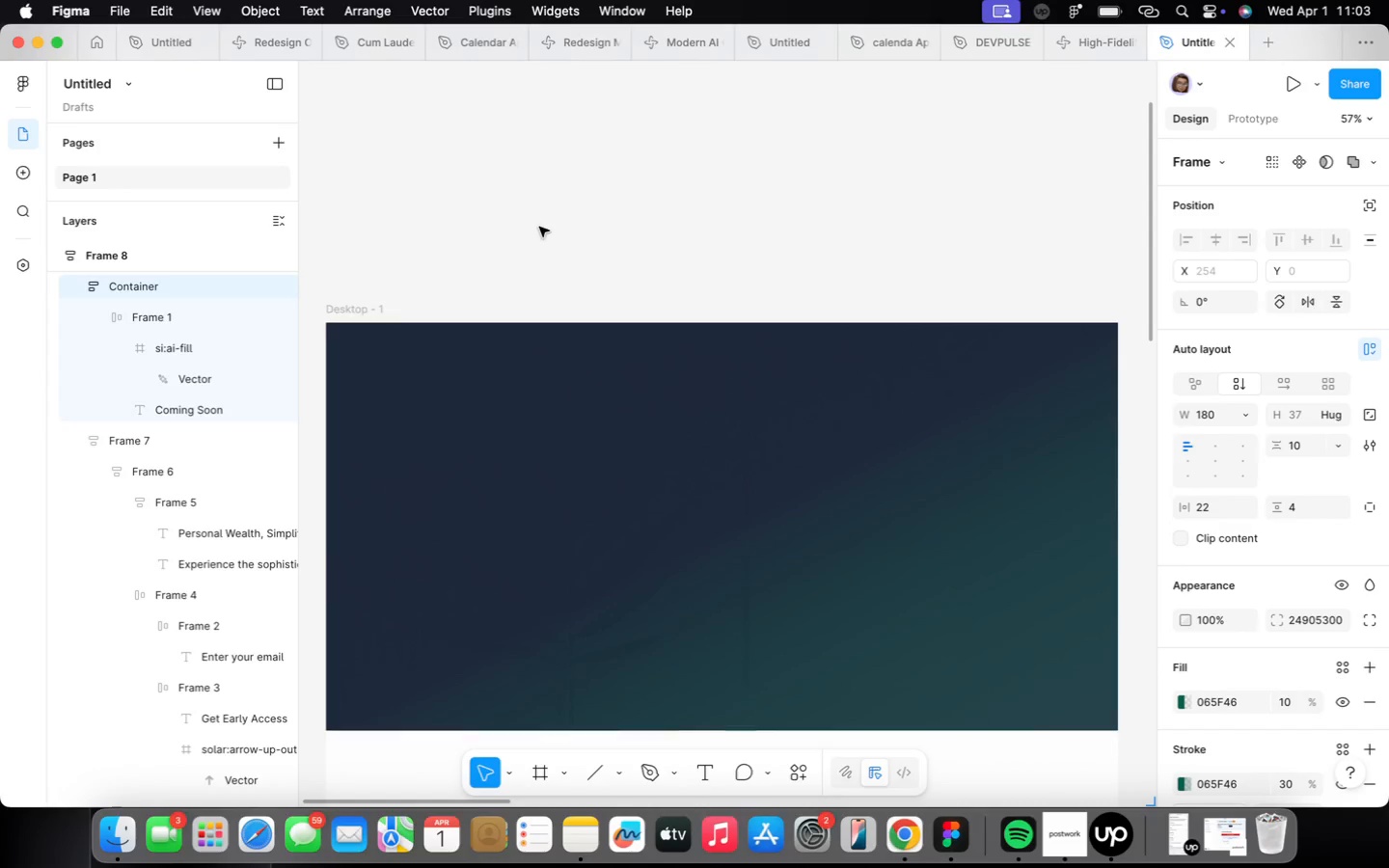 
left_click([545, 223])
 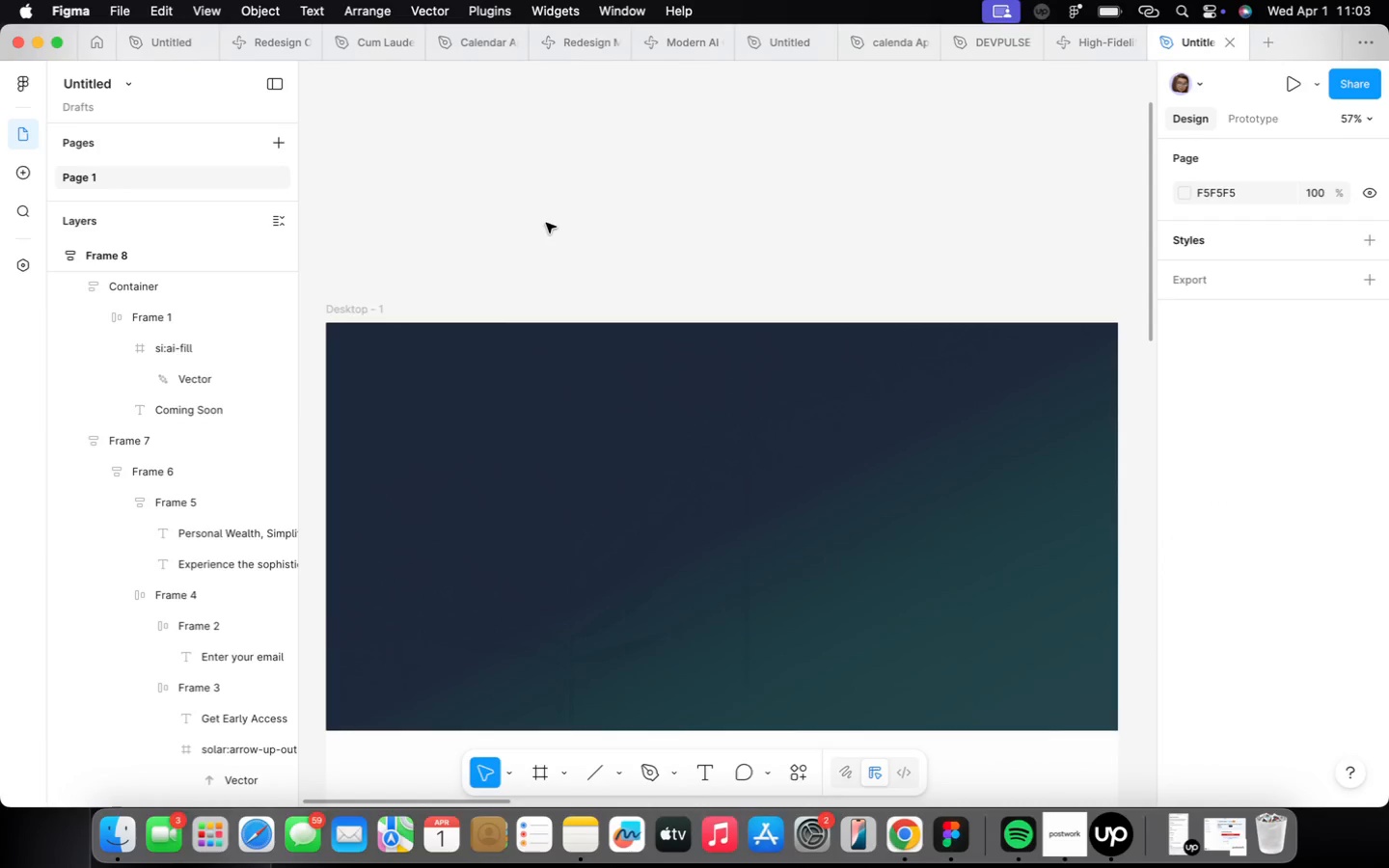 
right_click([551, 220])
 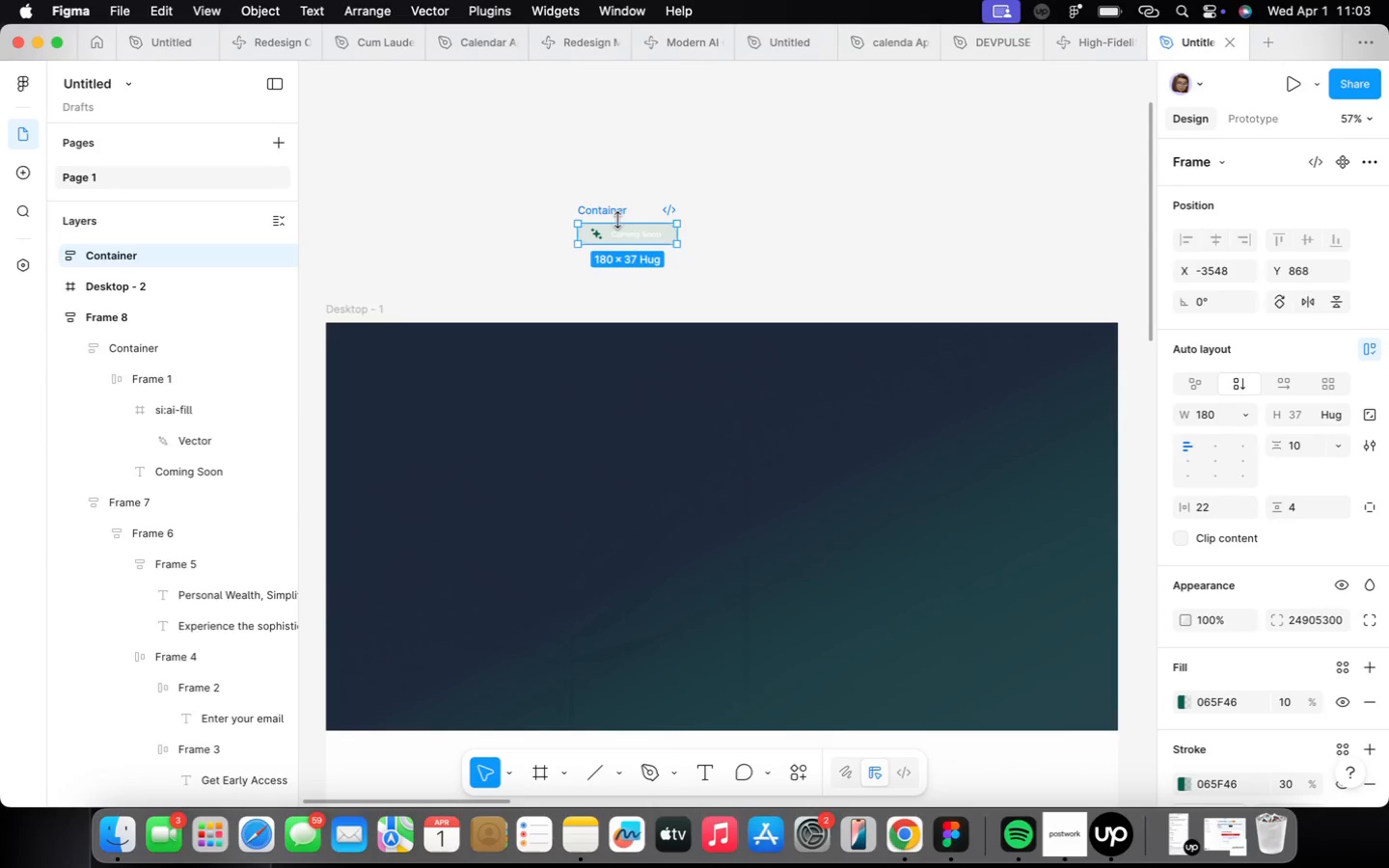 
left_click([626, 230])
 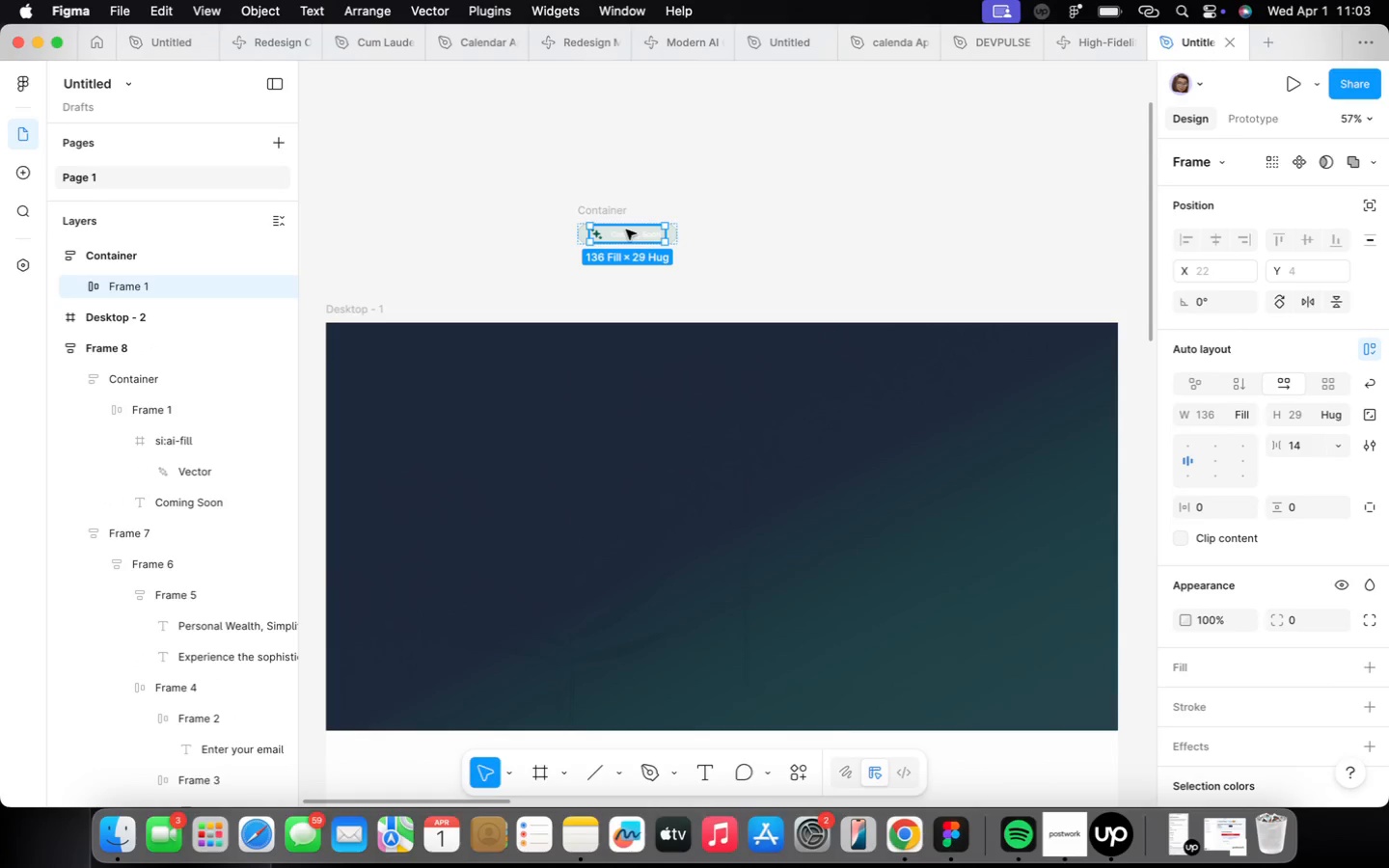 
double_click([626, 230])
 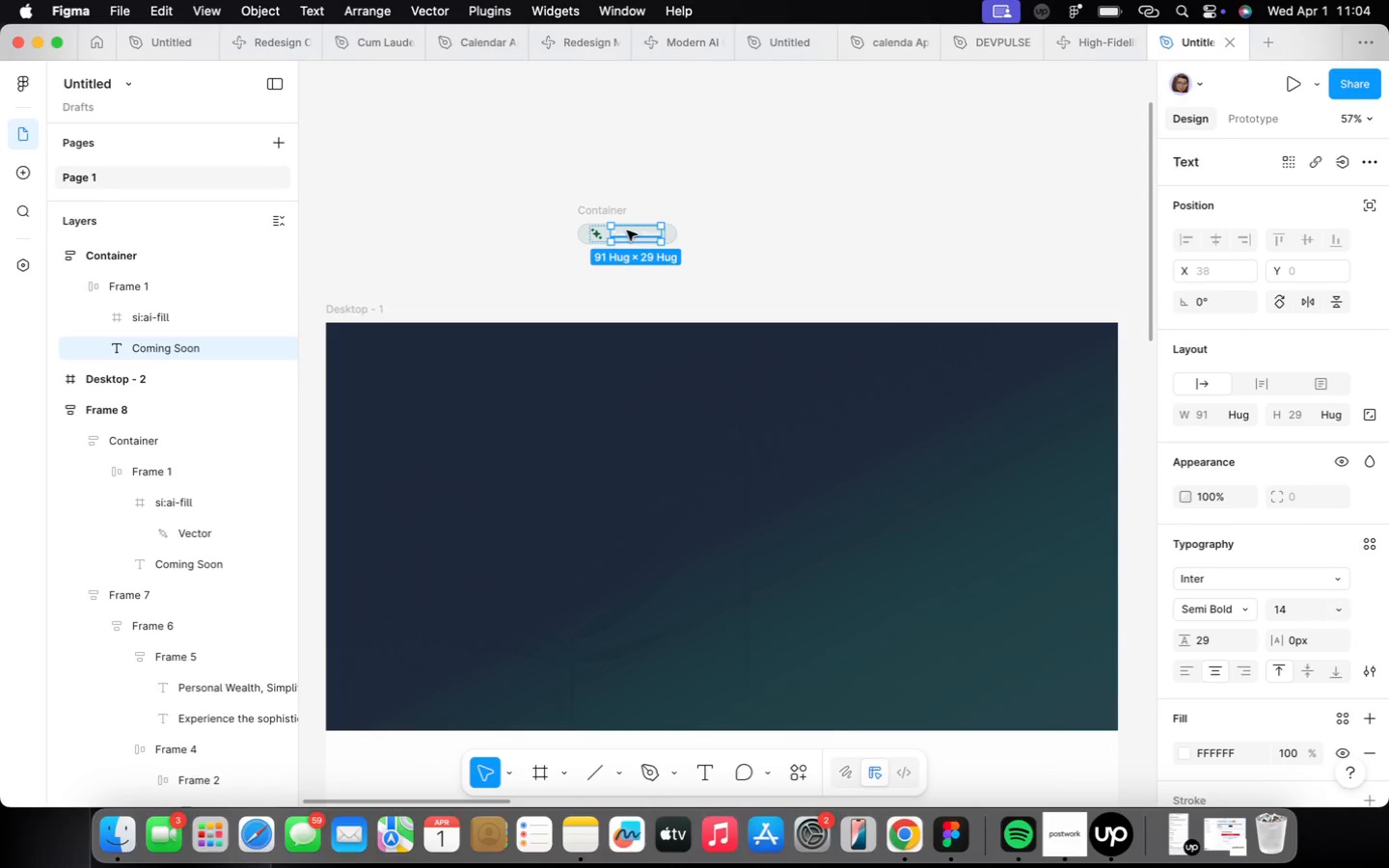 
key(Backspace)
 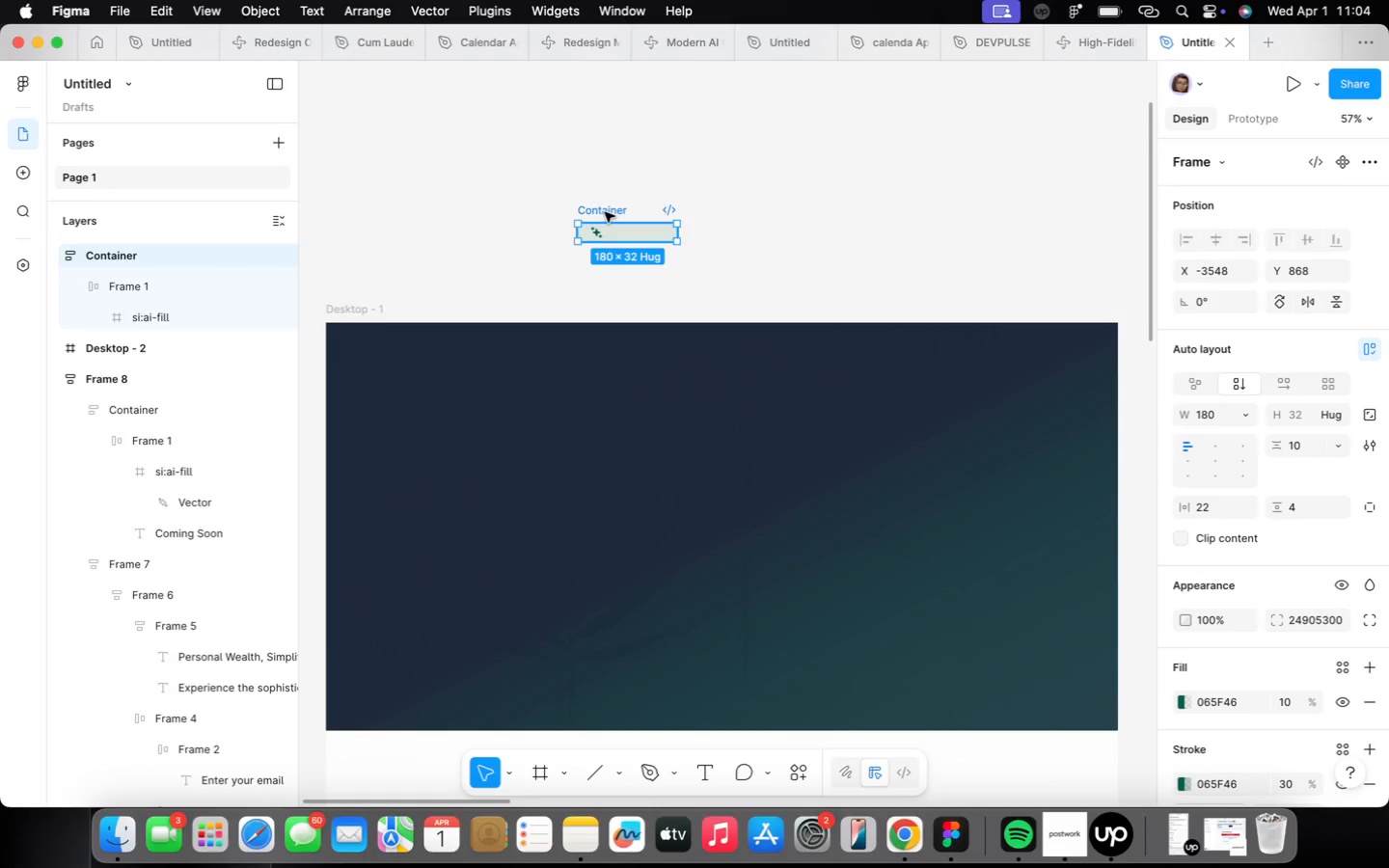 
left_click_drag(start_coordinate=[604, 212], to_coordinate=[696, 356])
 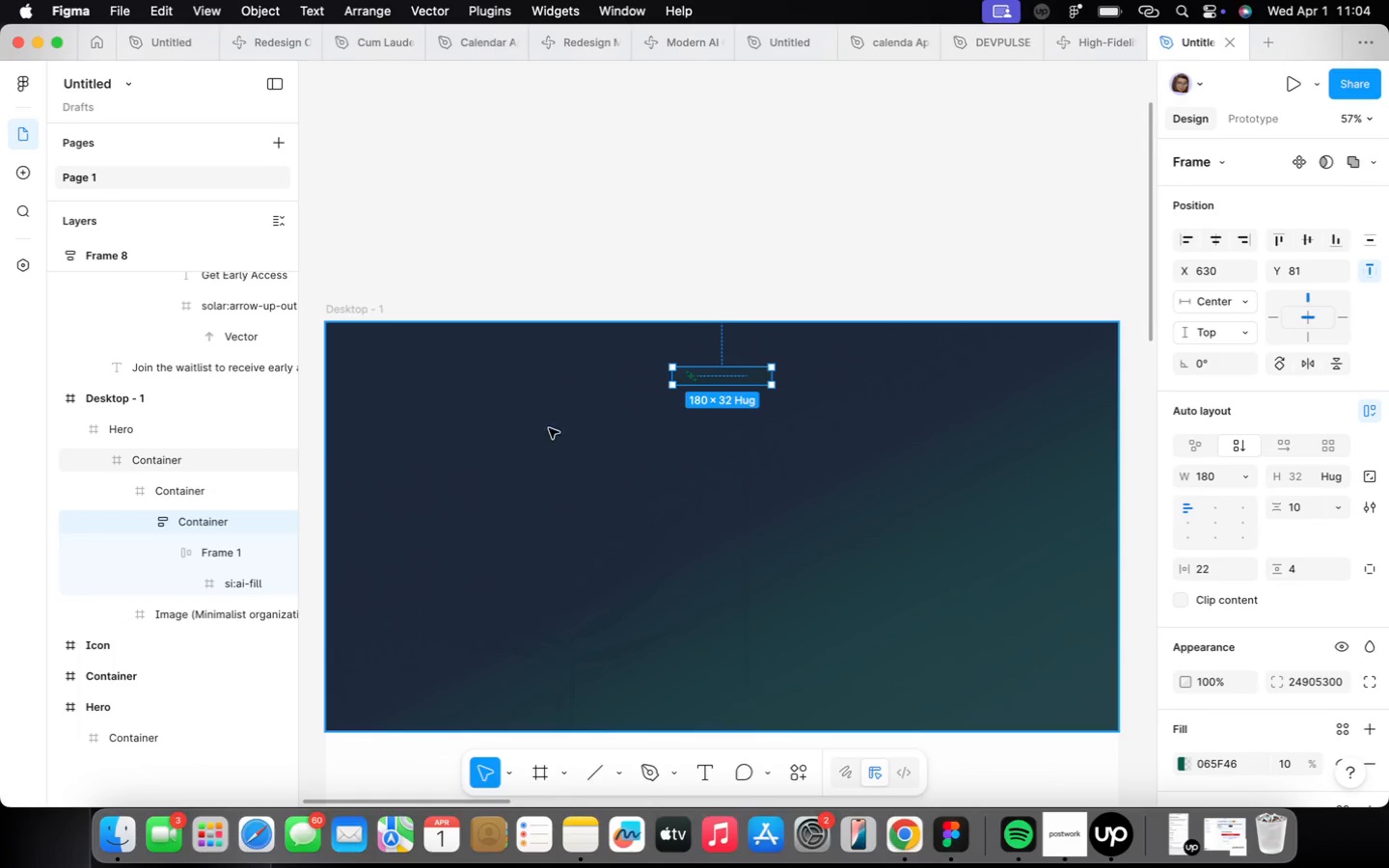 
scroll: coordinate [695, 370], scroll_direction: up, amount: 22.0
 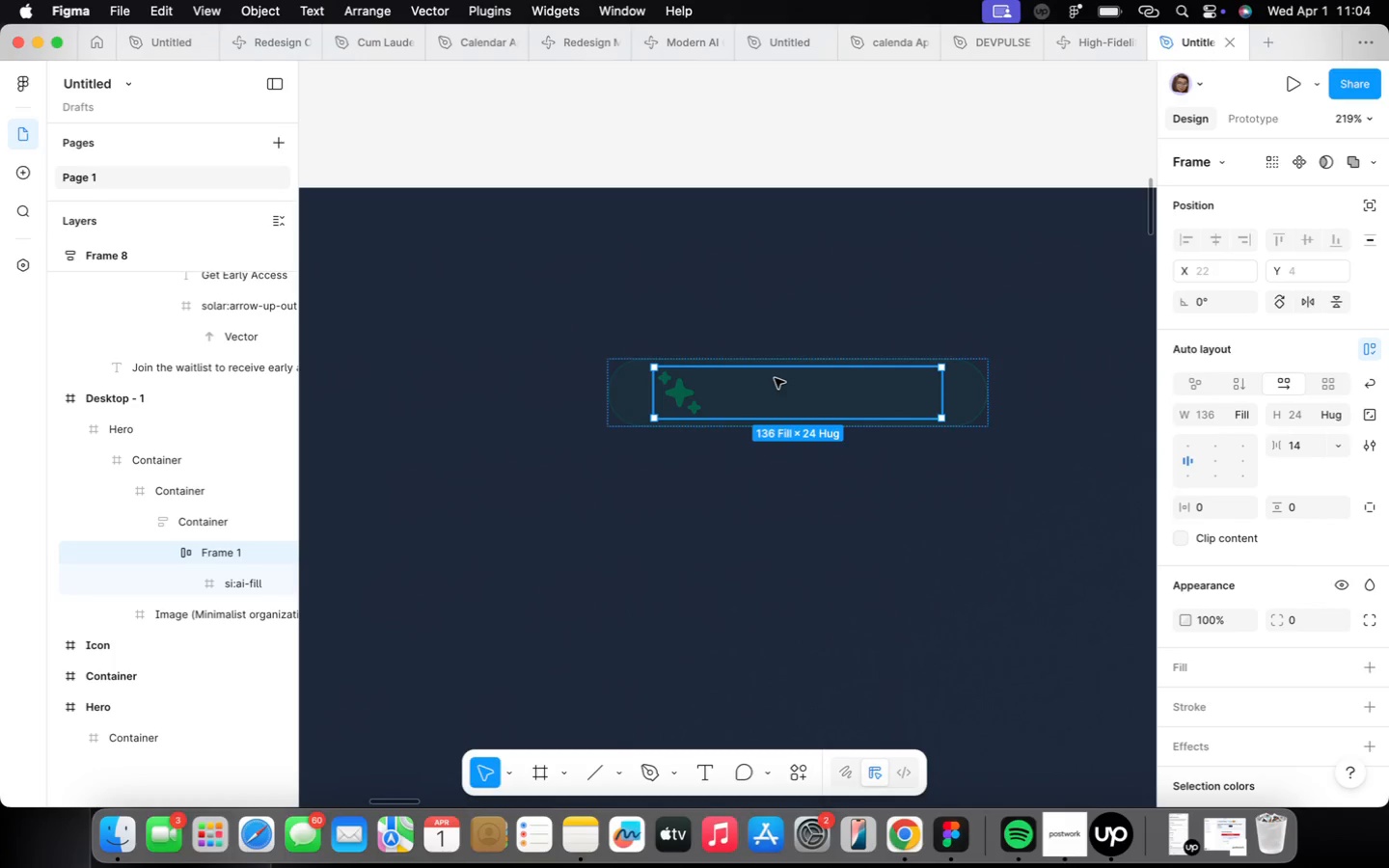 
double_click([779, 395])
 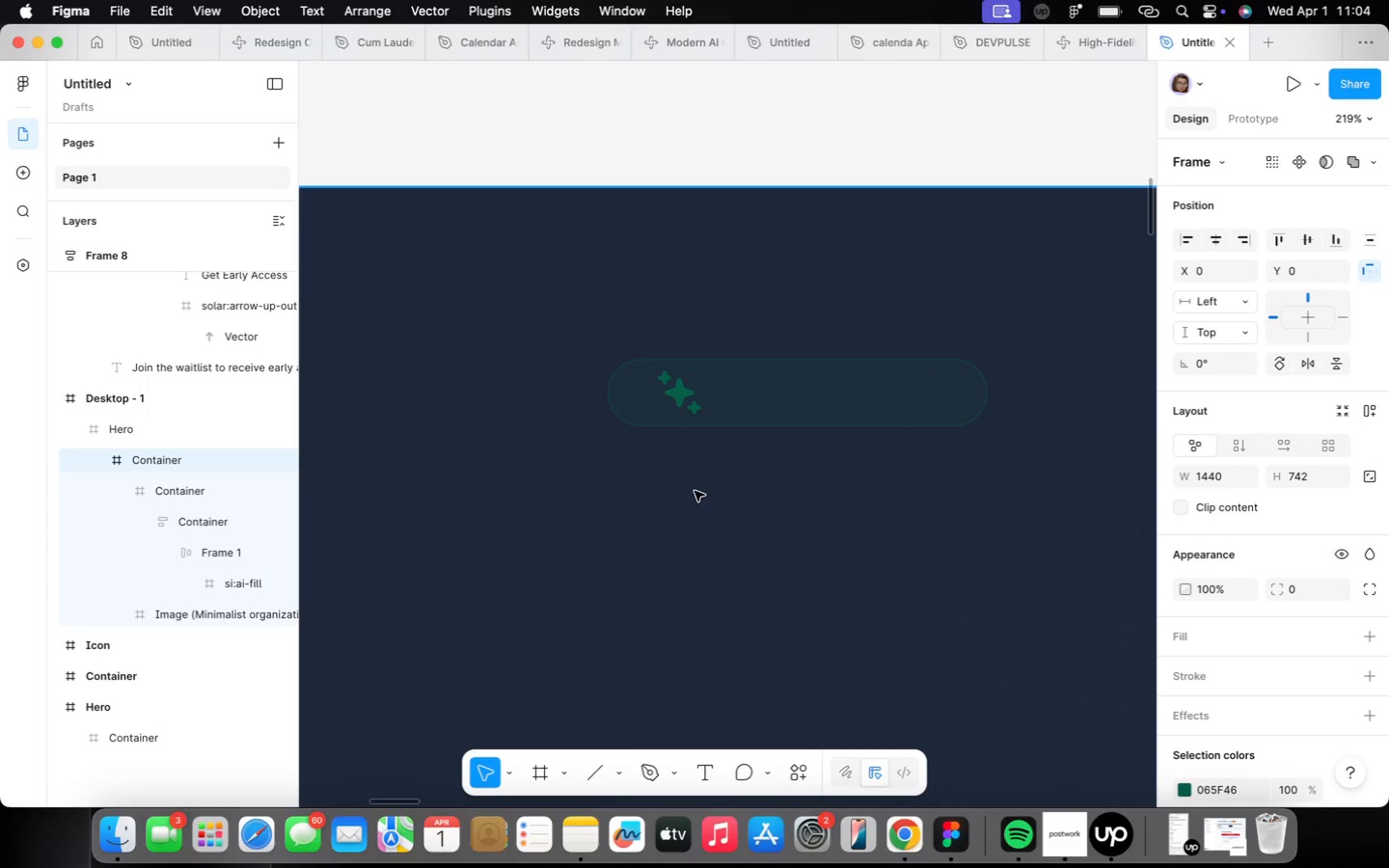 
key(T)
 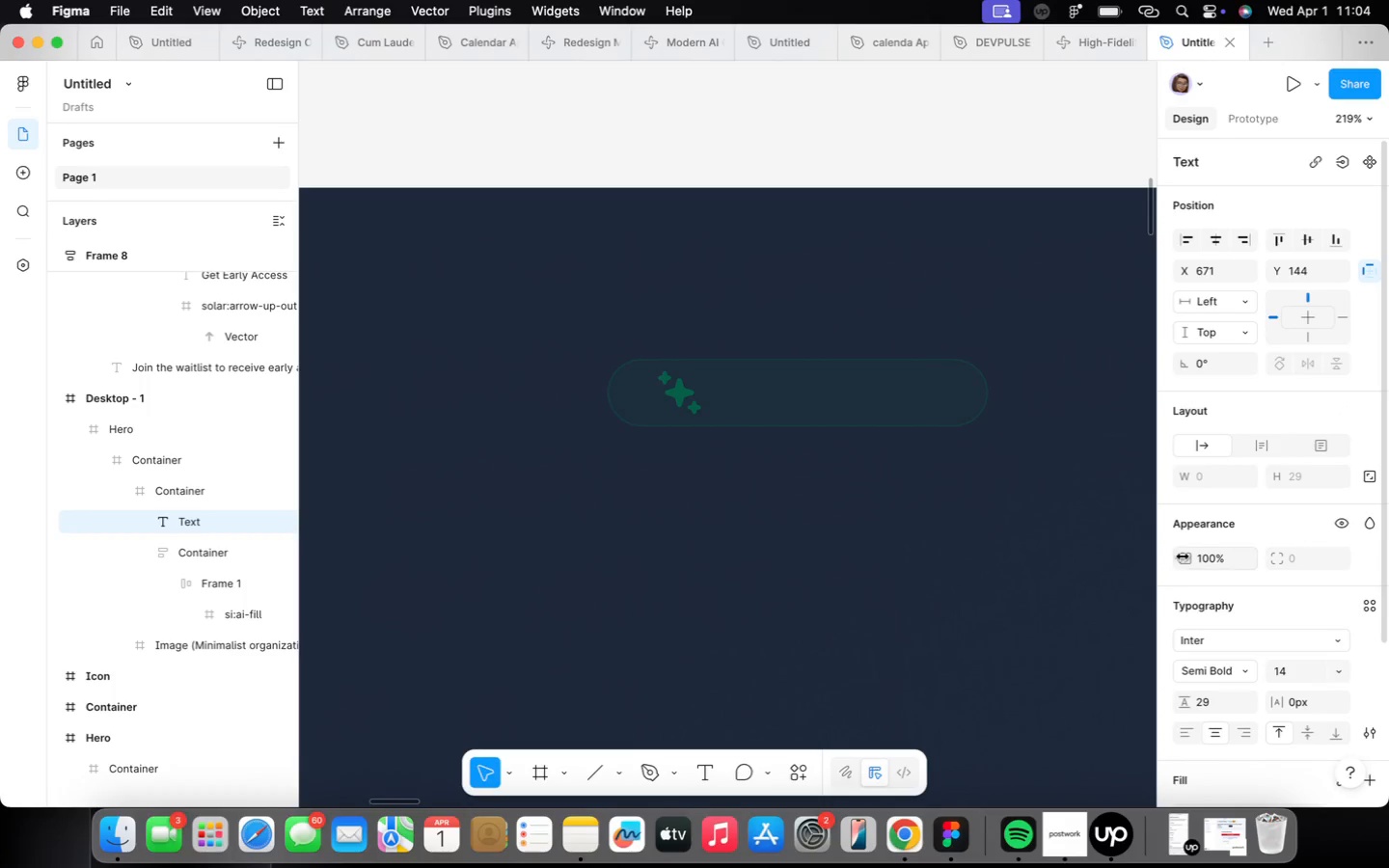 
type(Coming Soon)
 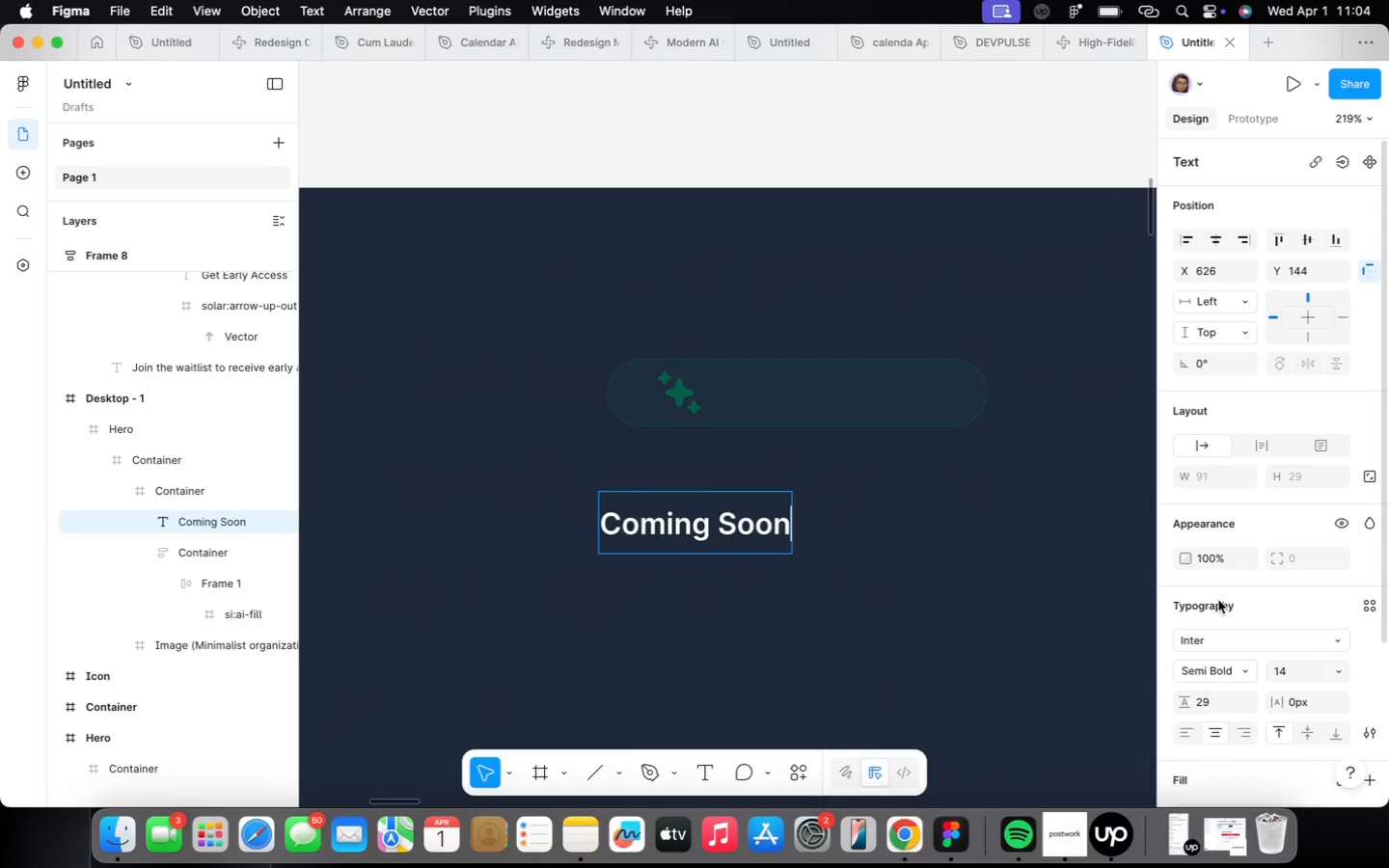 
left_click([1061, 577])
 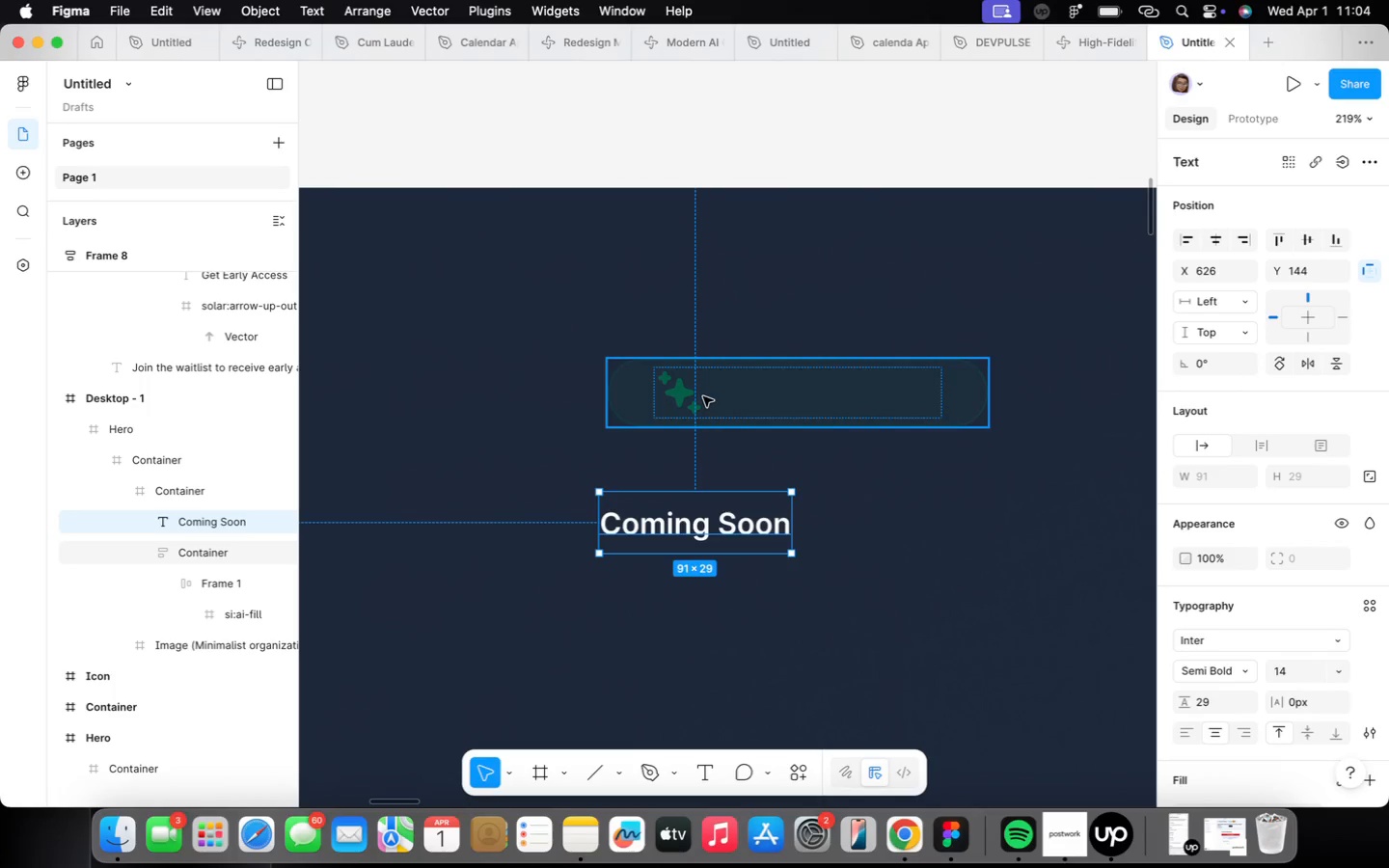 
double_click([692, 398])
 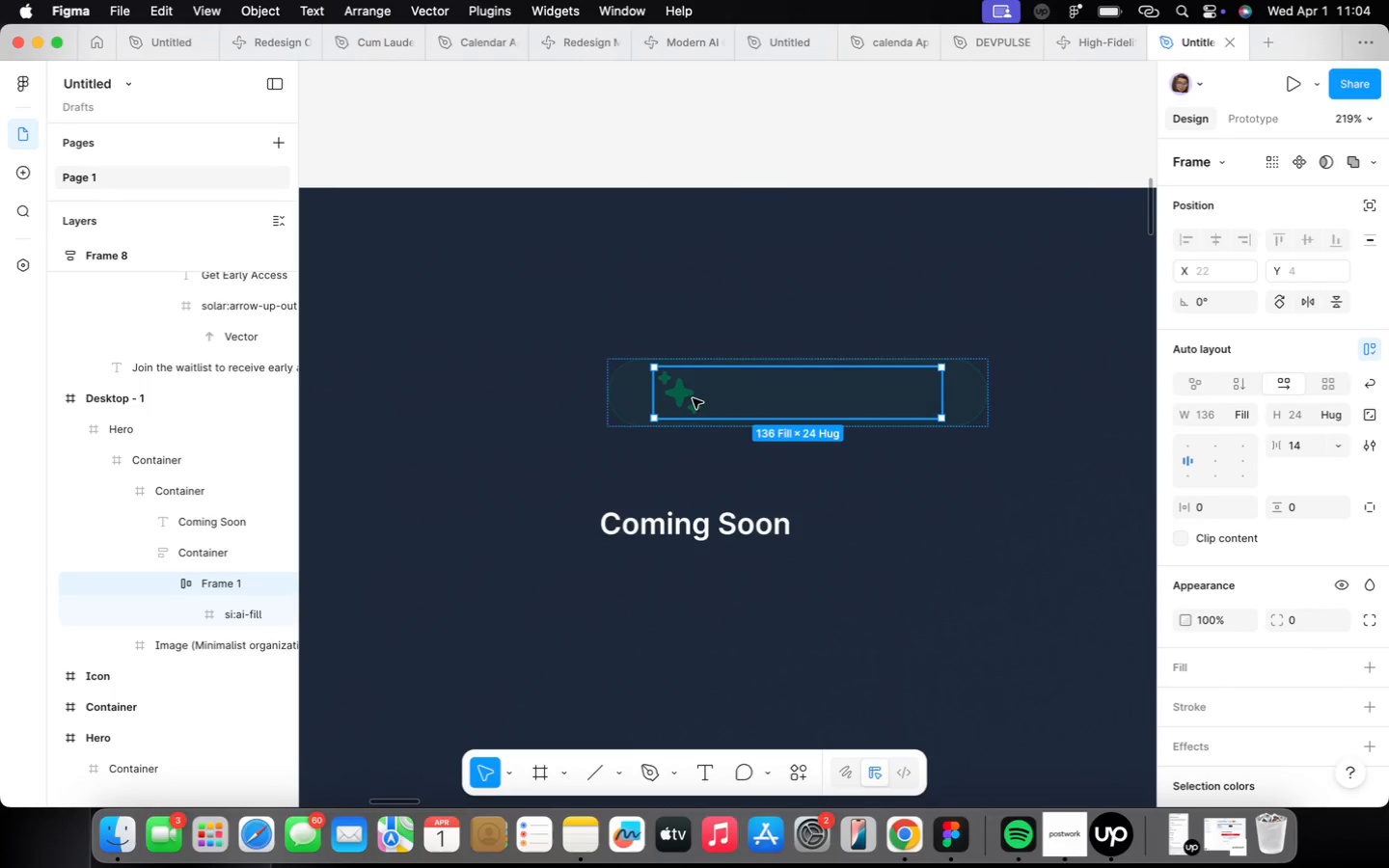 
hold_key(key=OptionLeft, duration=1.28)
left_click_drag(start_coordinate=[693, 398], to_coordinate=[578, 627])
 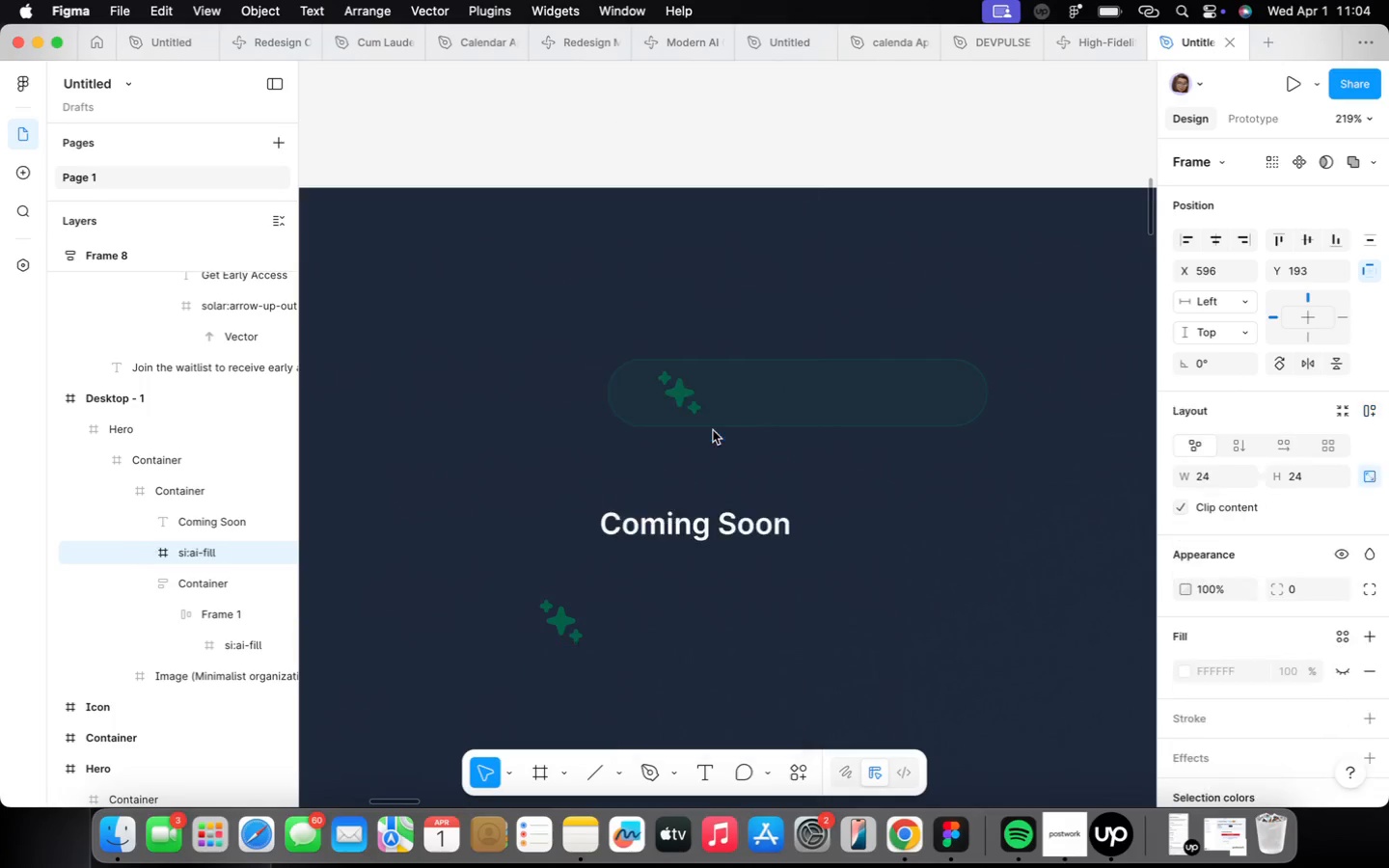 
left_click_drag(start_coordinate=[703, 521], to_coordinate=[709, 619])
 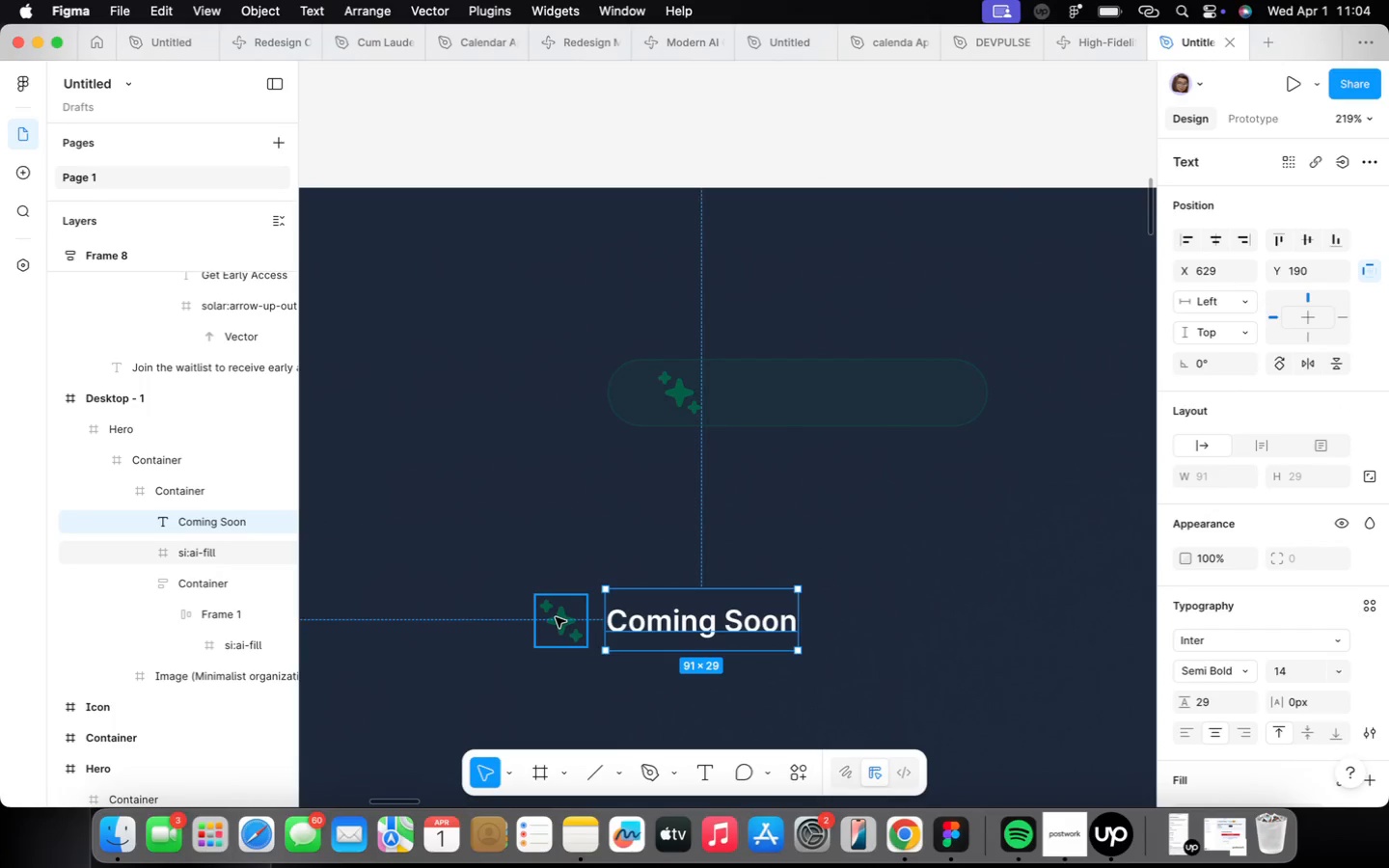 
hold_key(key=ShiftLeft, duration=0.5)
 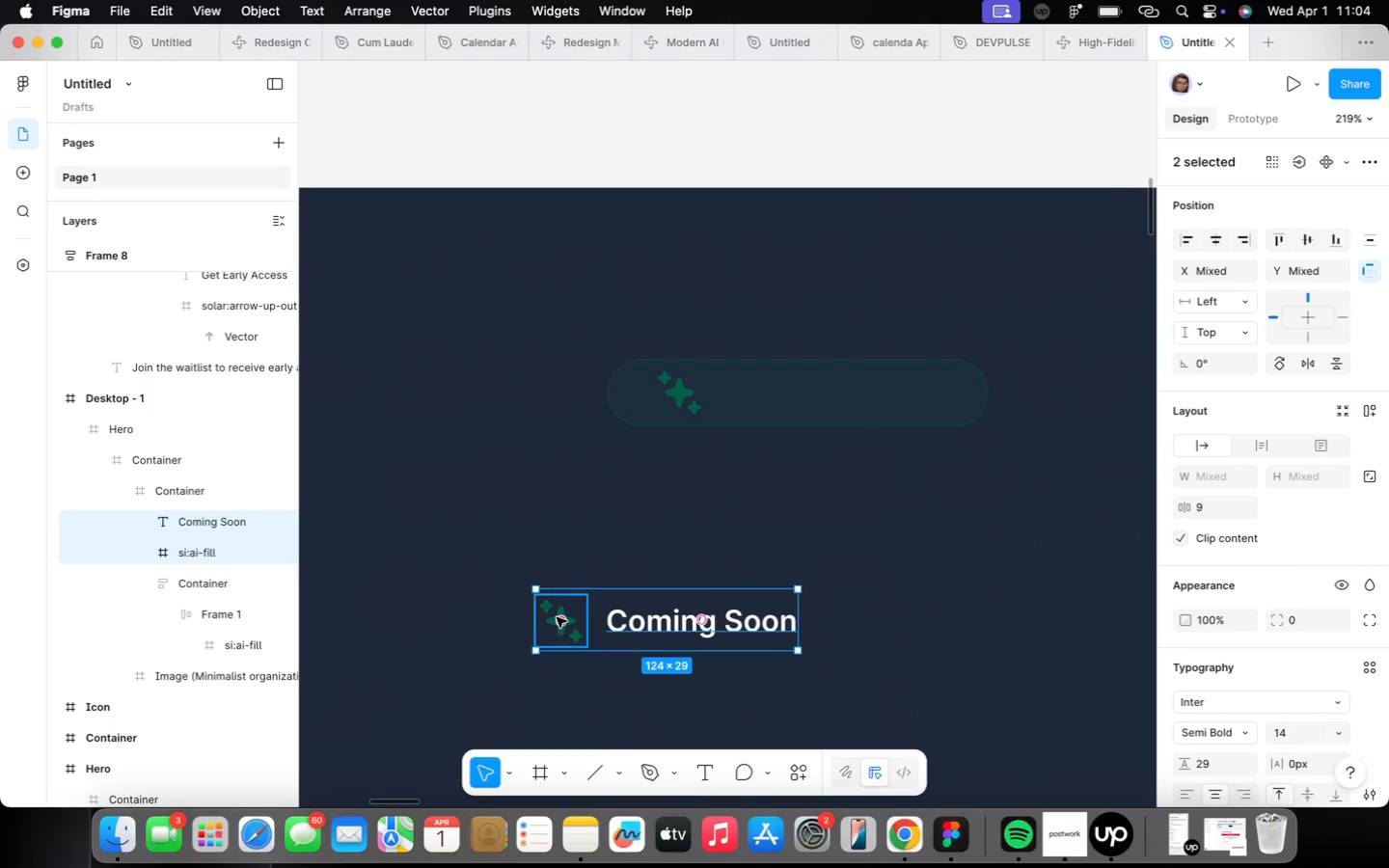 
key(Shift+A)
 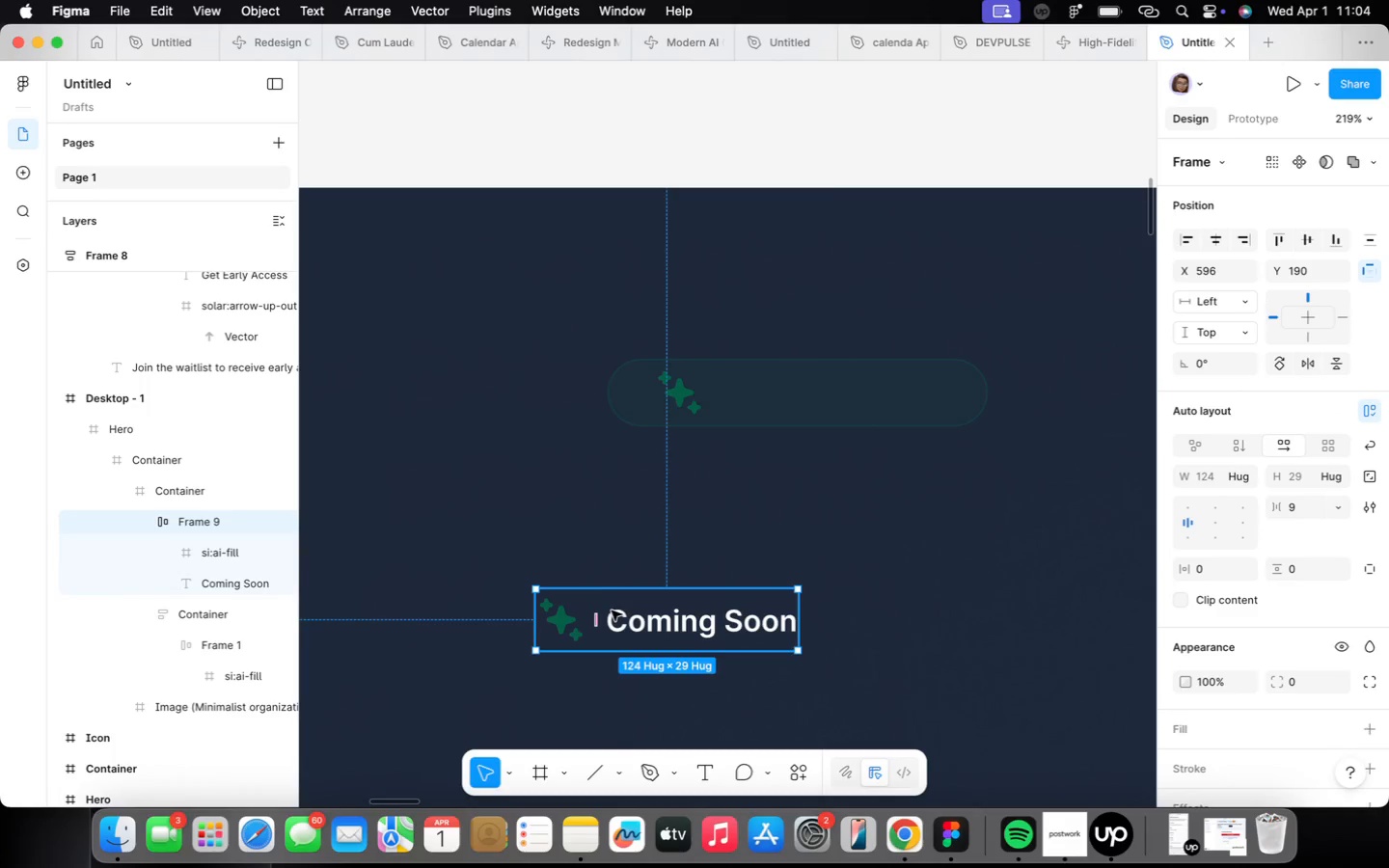 
left_click_drag(start_coordinate=[642, 608], to_coordinate=[755, 522])
 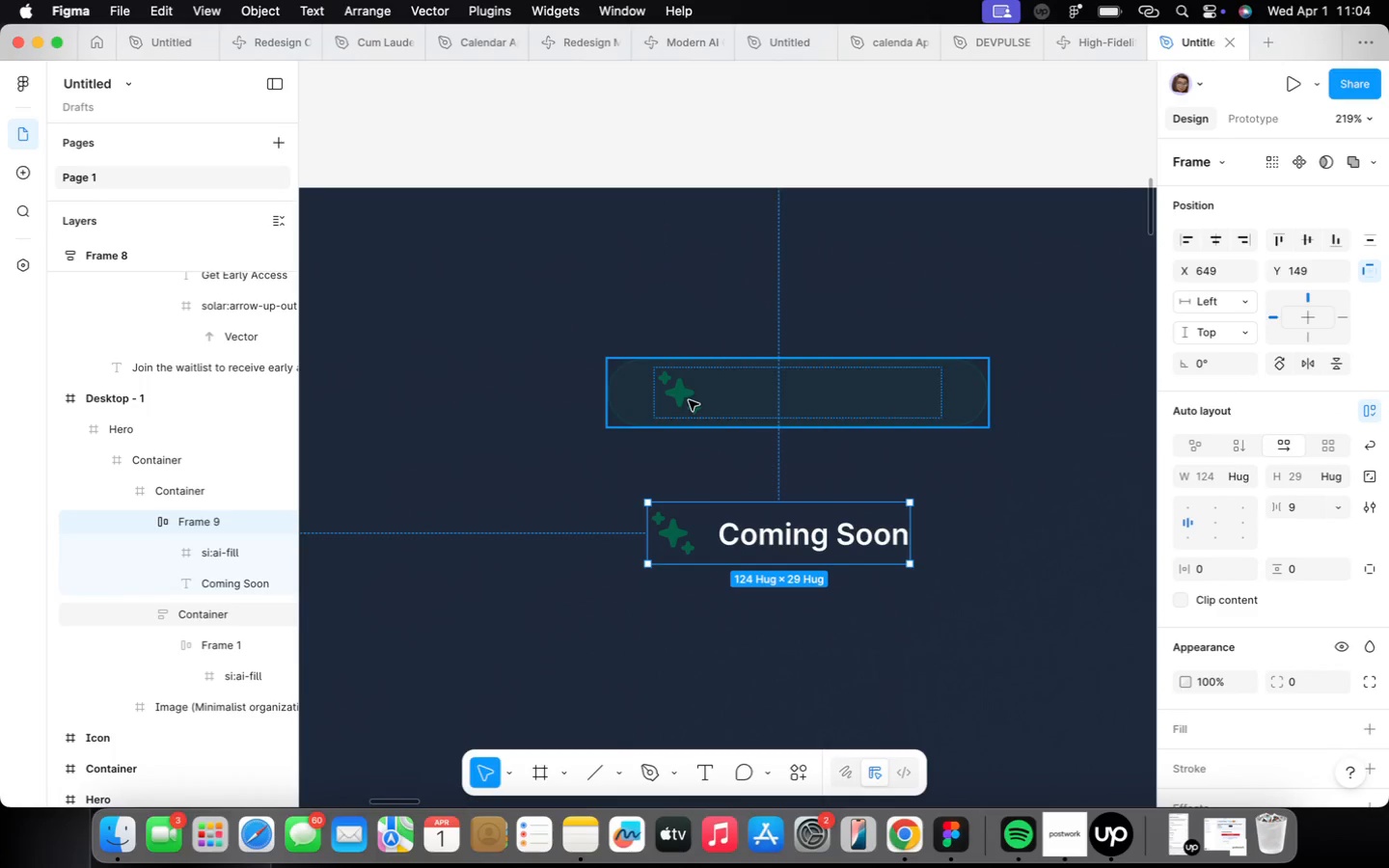 
double_click([690, 400])
 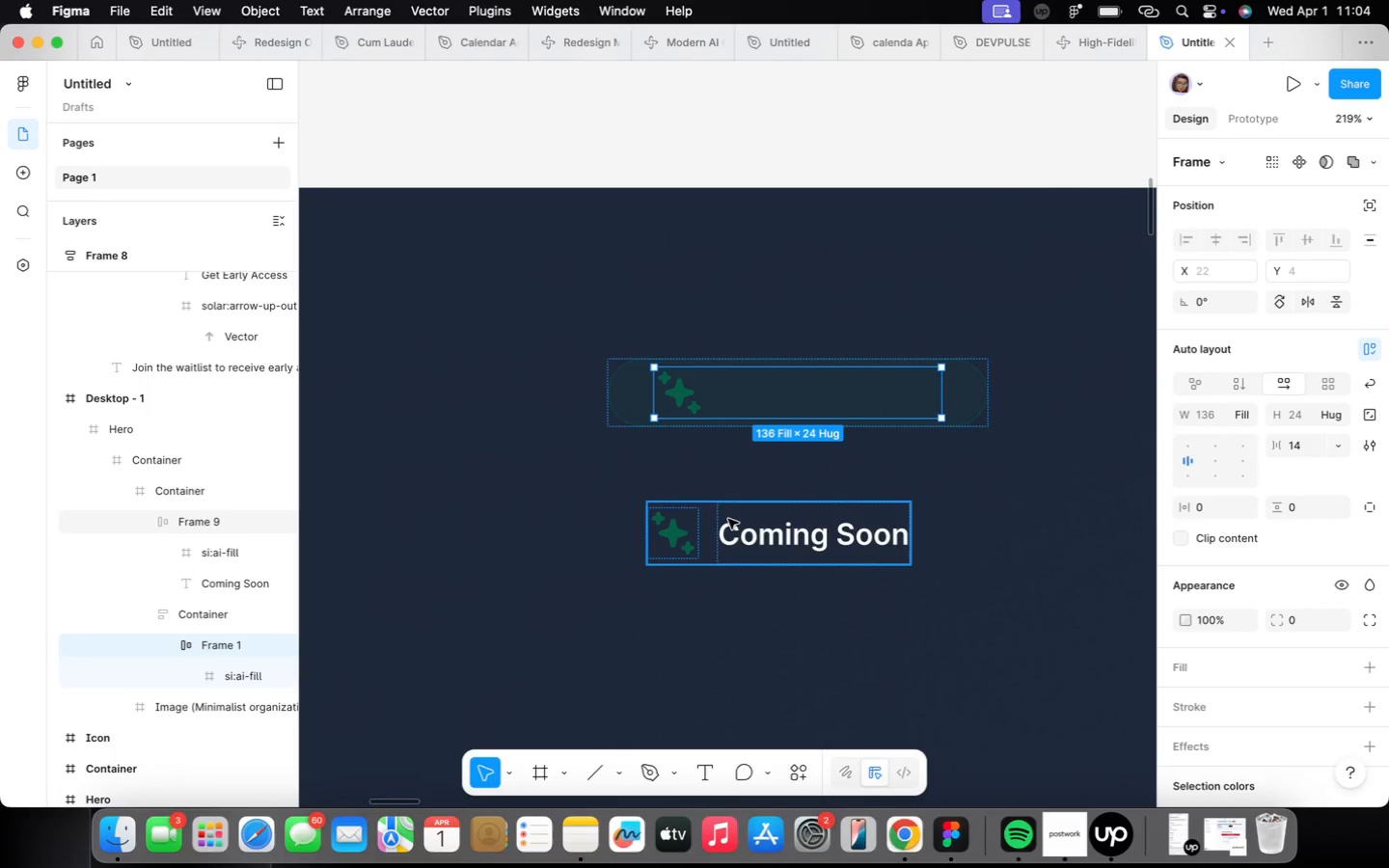 
right_click([730, 519])
 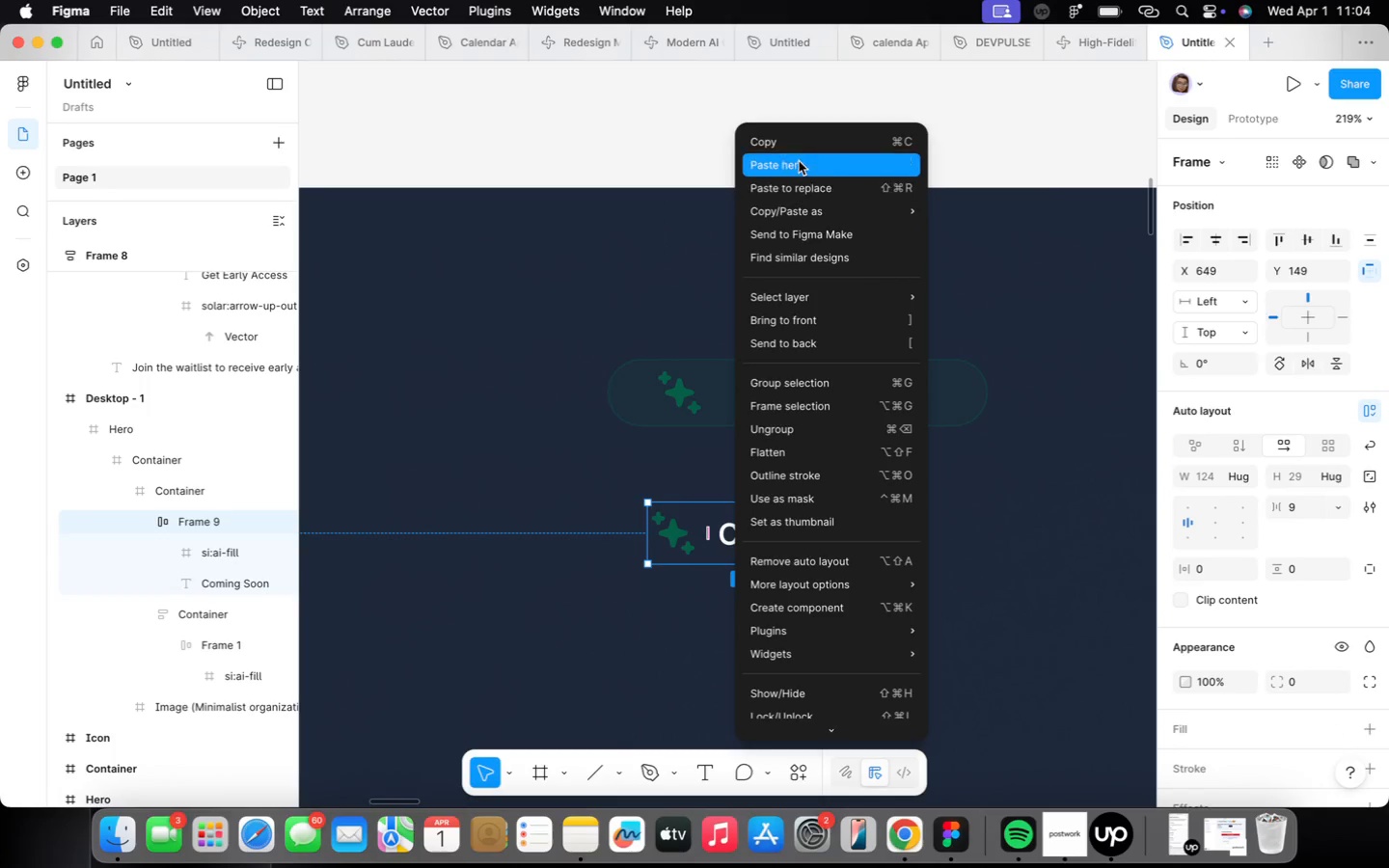 
left_click([803, 148])
 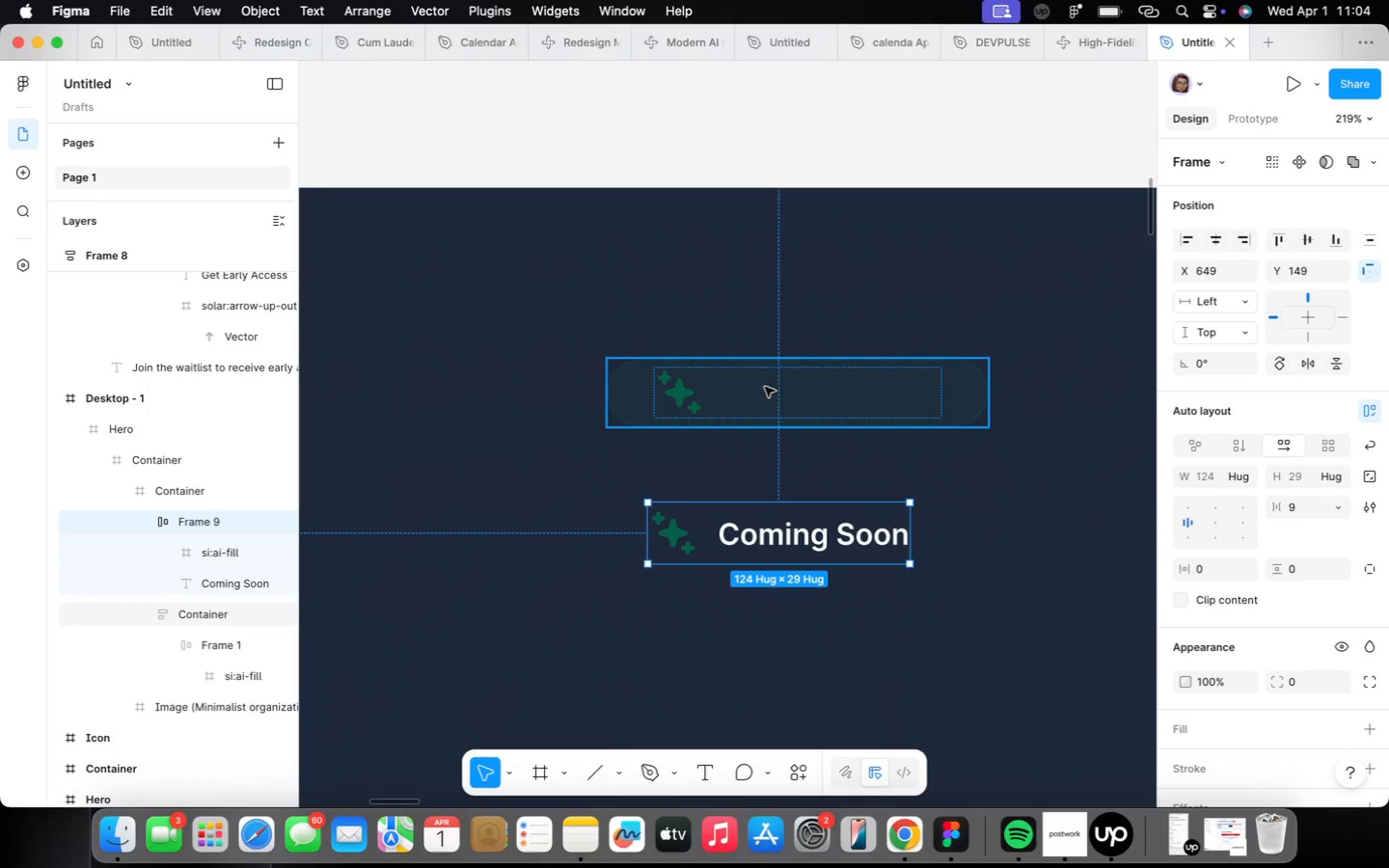 
left_click([709, 396])
 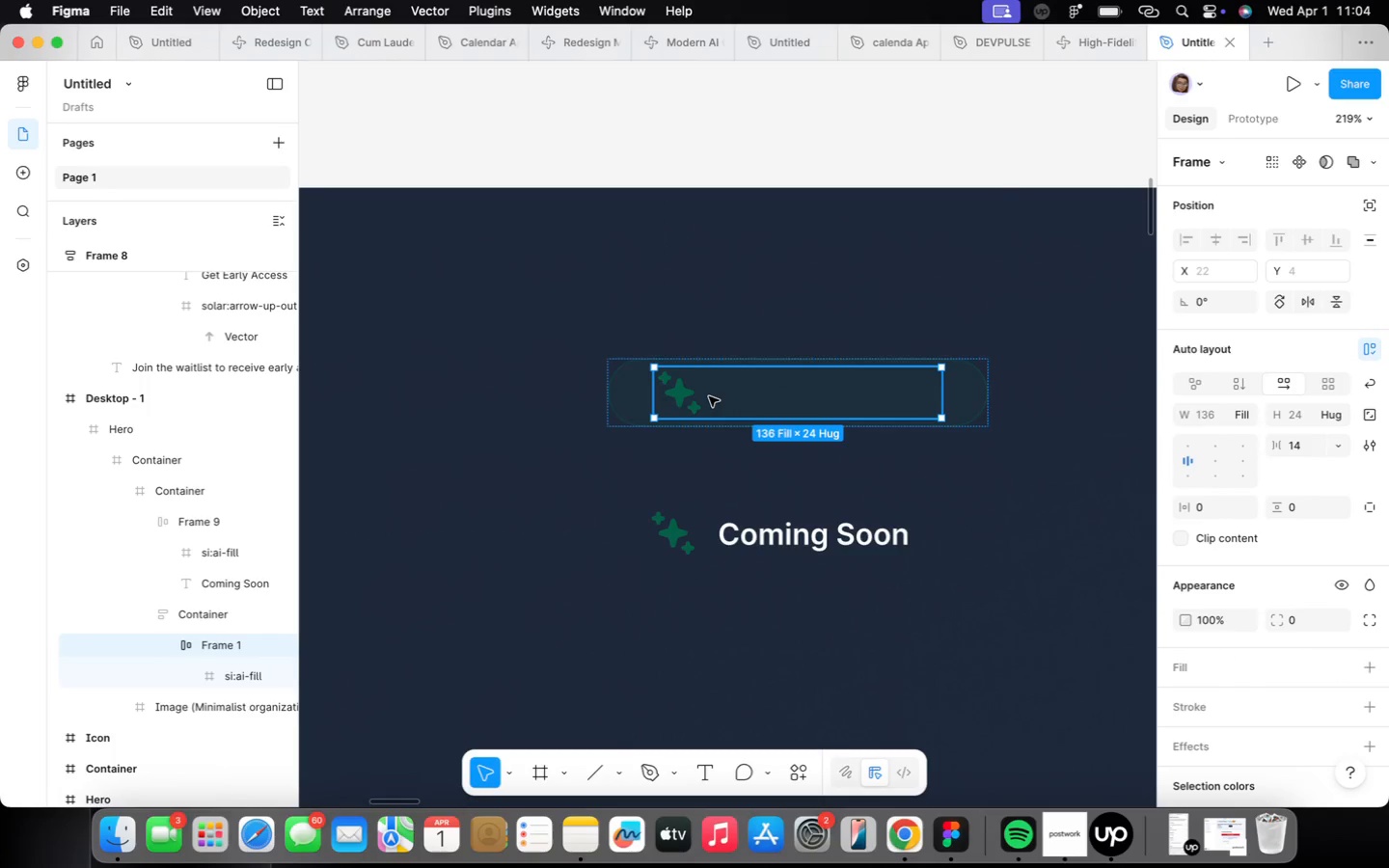 
right_click([709, 396])
 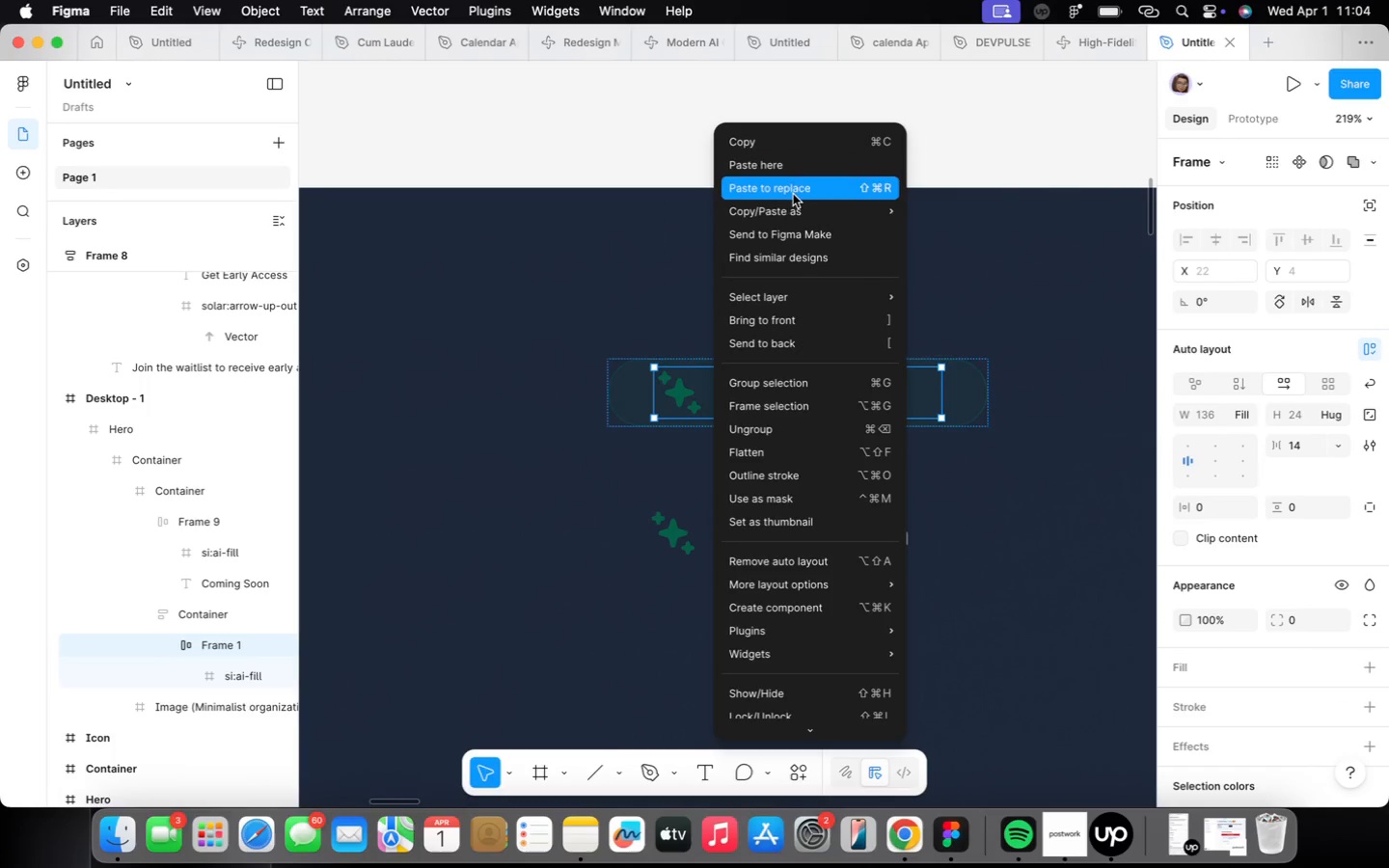 
left_click([794, 197])
 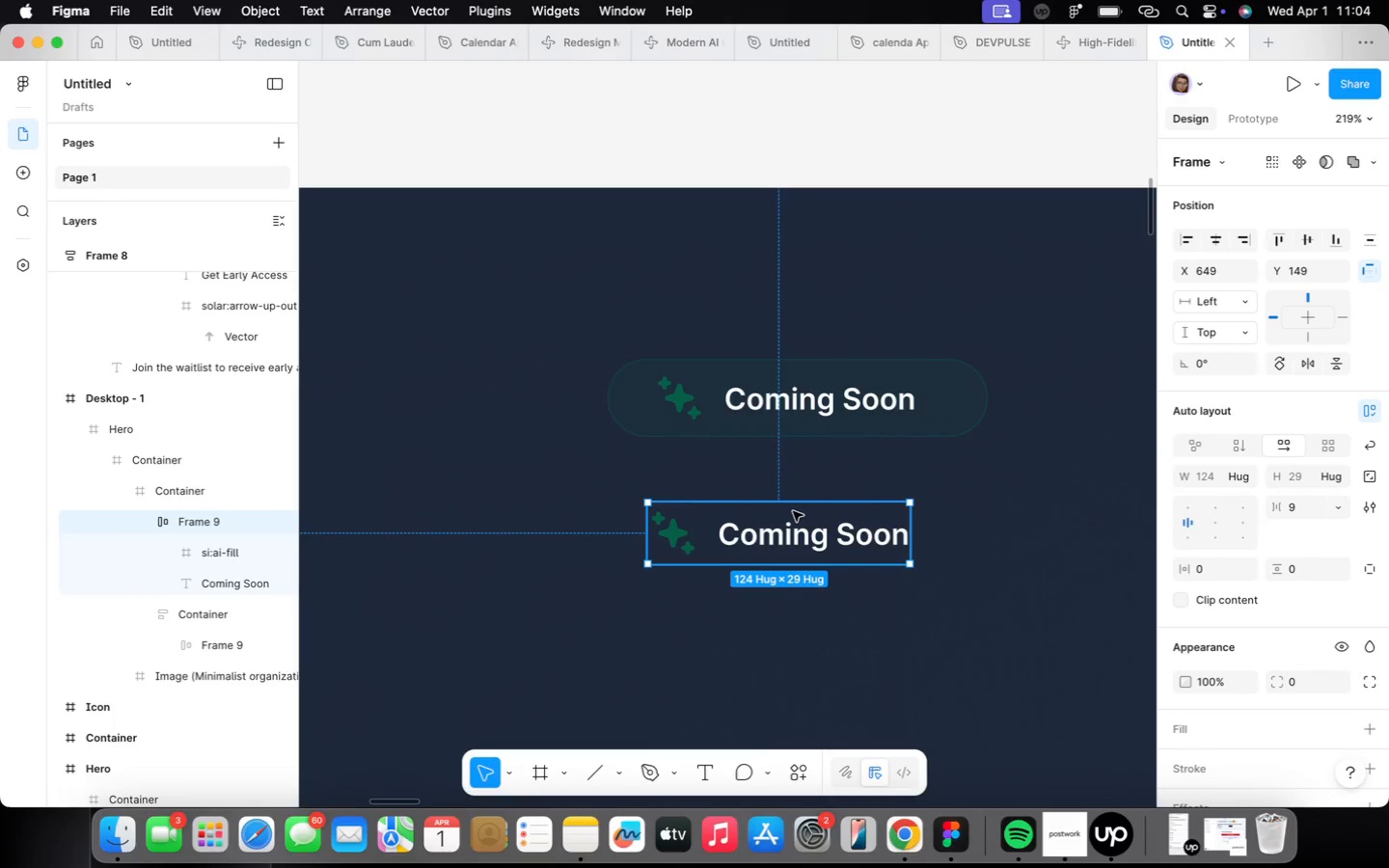 
key(Backspace)
 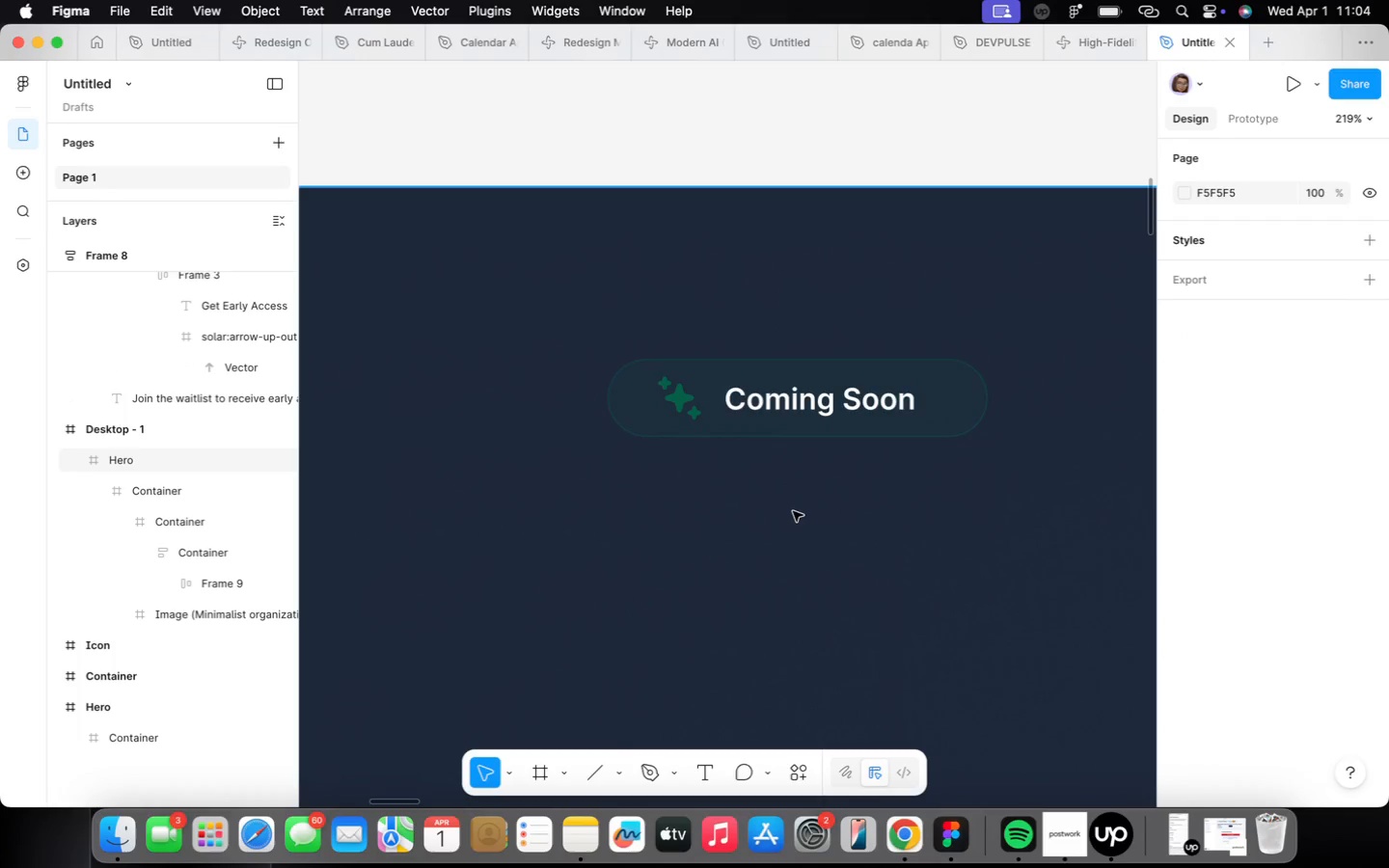 
scroll: coordinate [814, 469], scroll_direction: down, amount: 32.0
 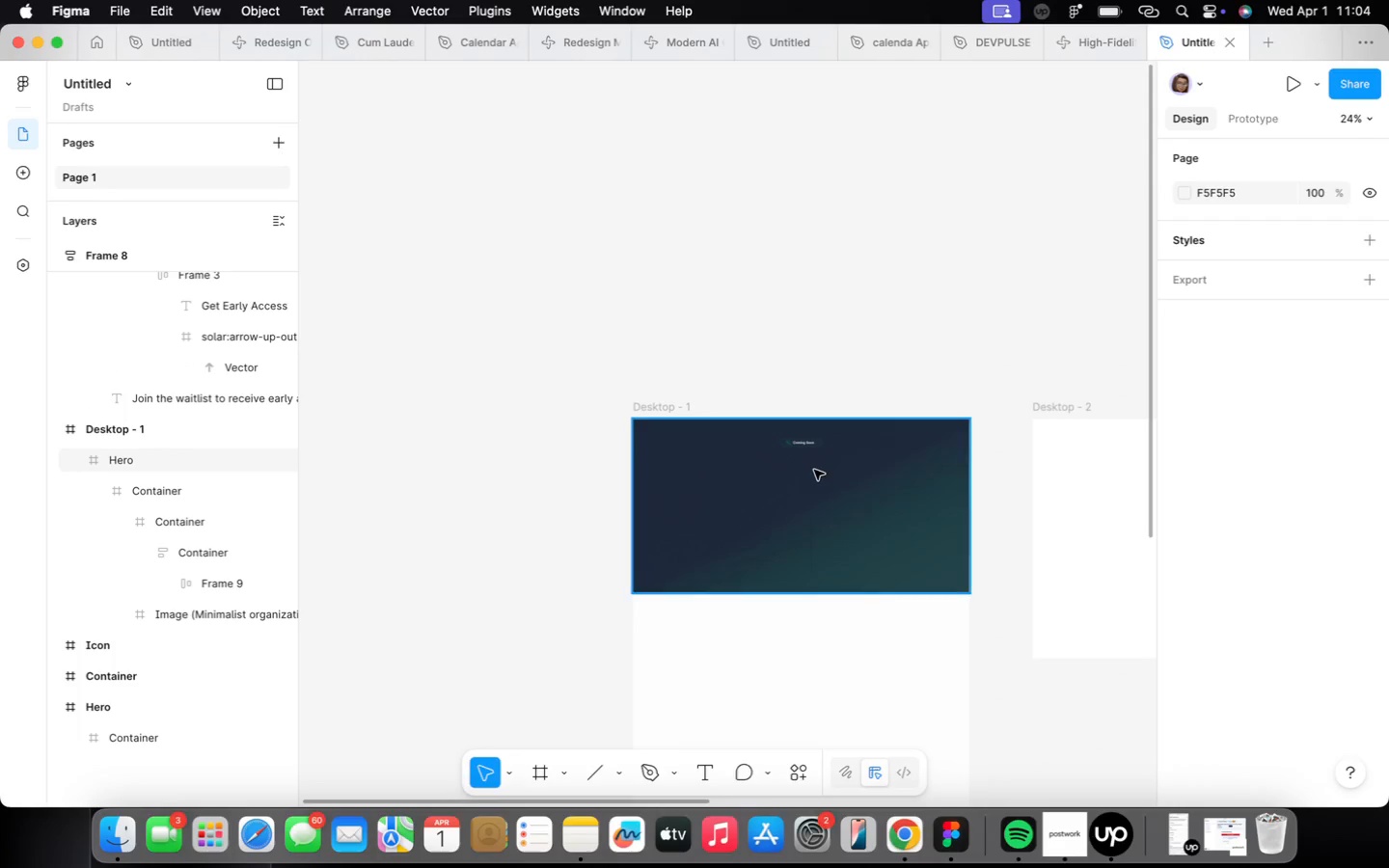 
scroll: coordinate [814, 526], scroll_direction: up, amount: 9.0
 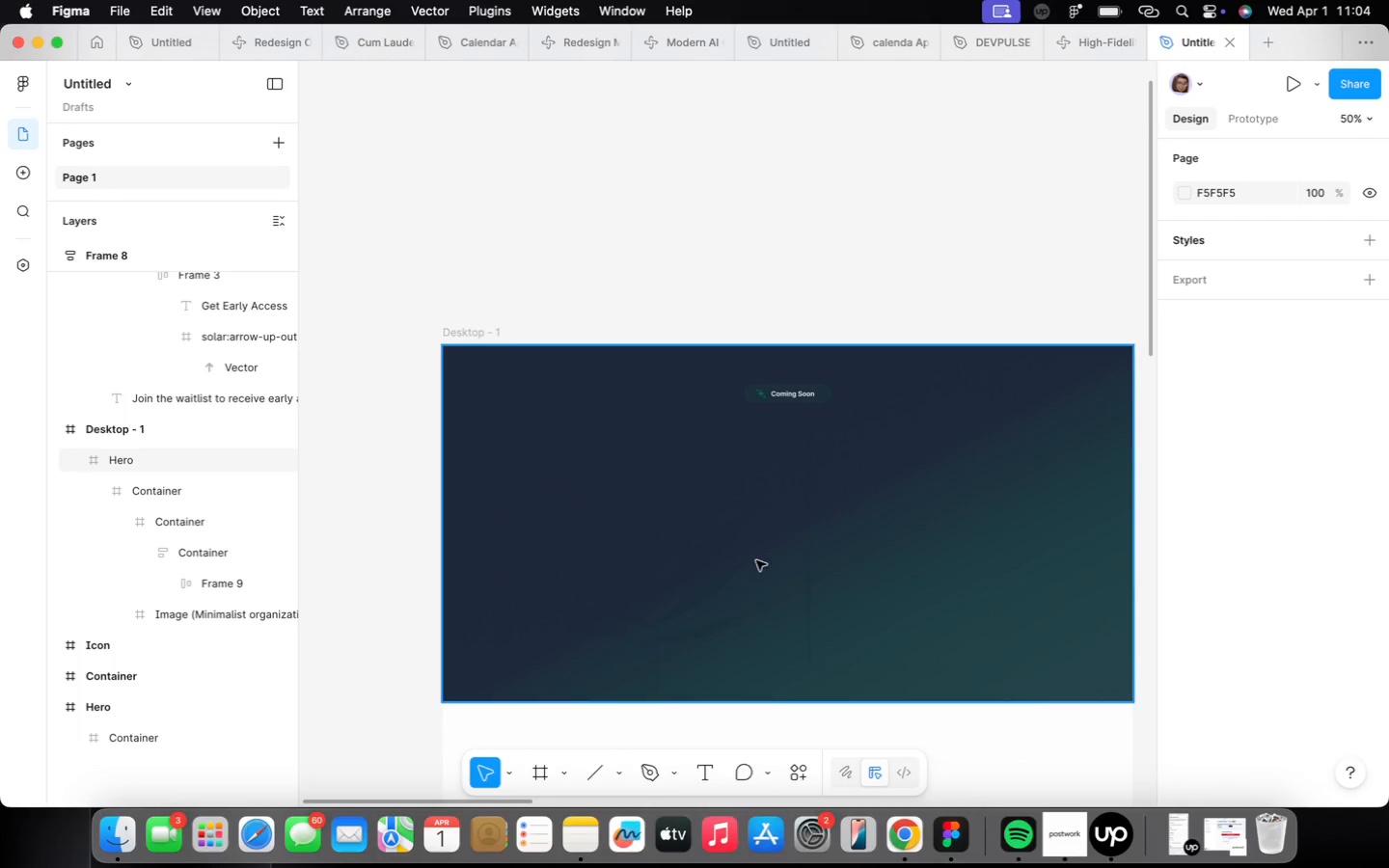 
key(T)
 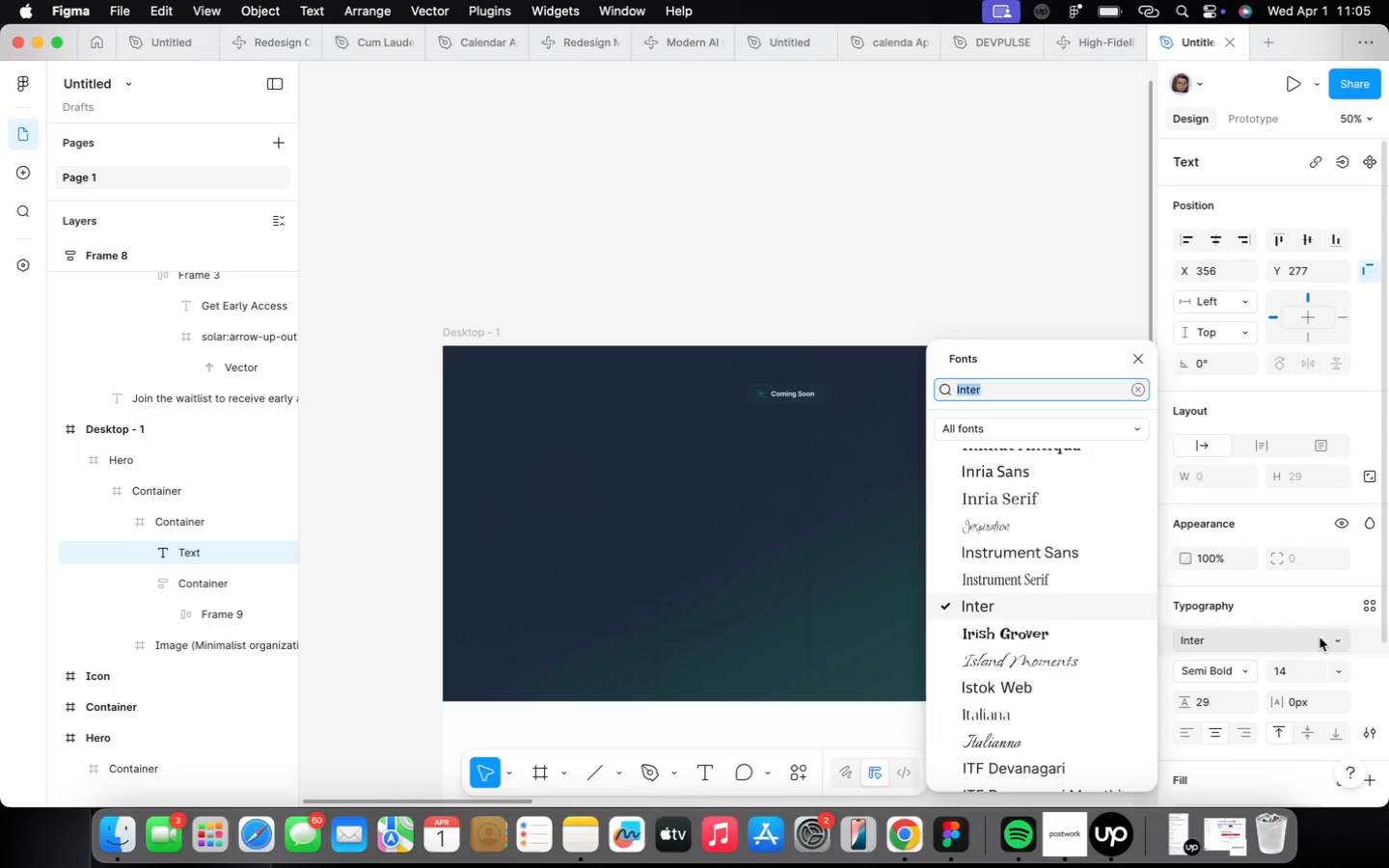 
type(play)
 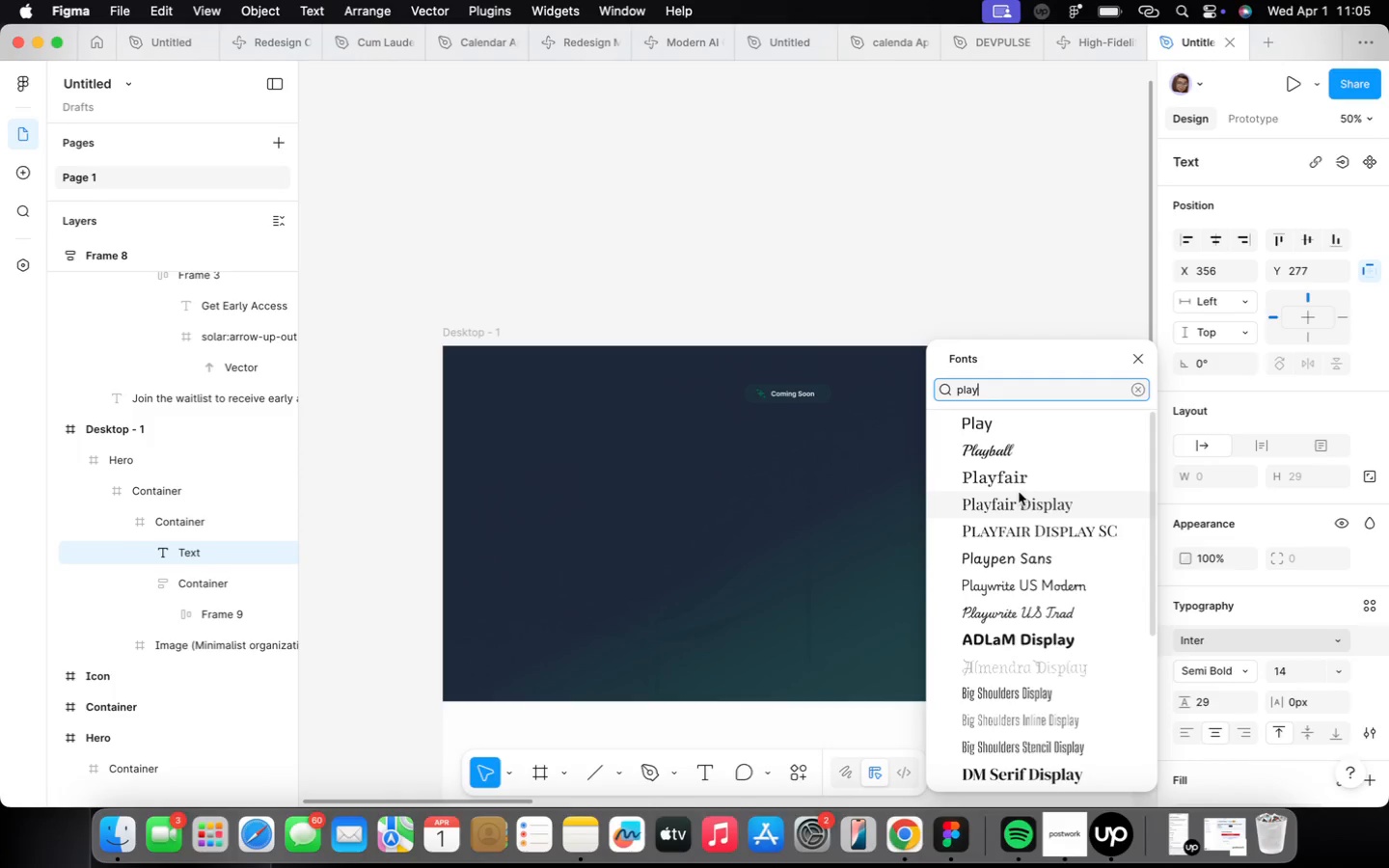 
left_click([1019, 495])
 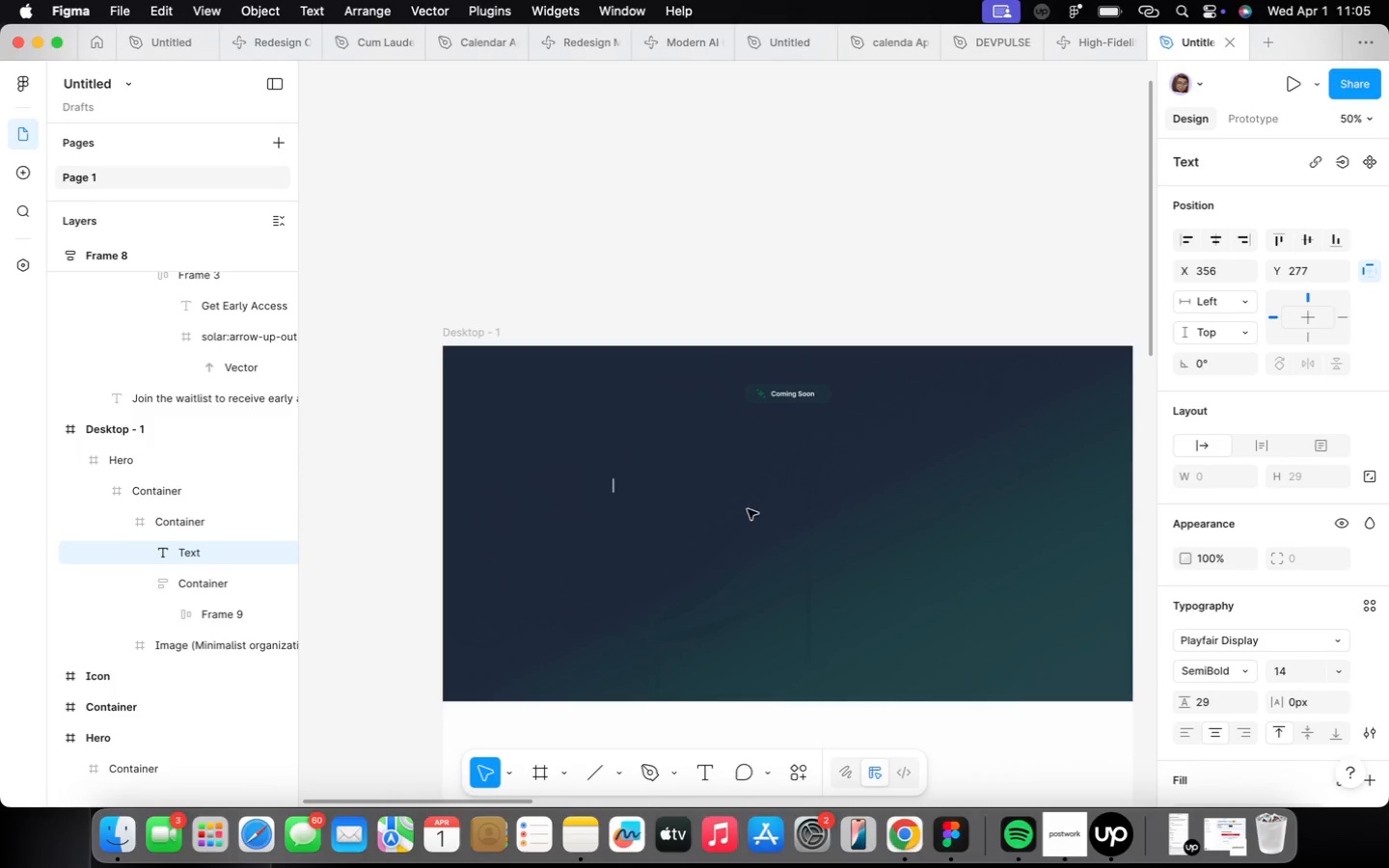 
key(CapsLock)
 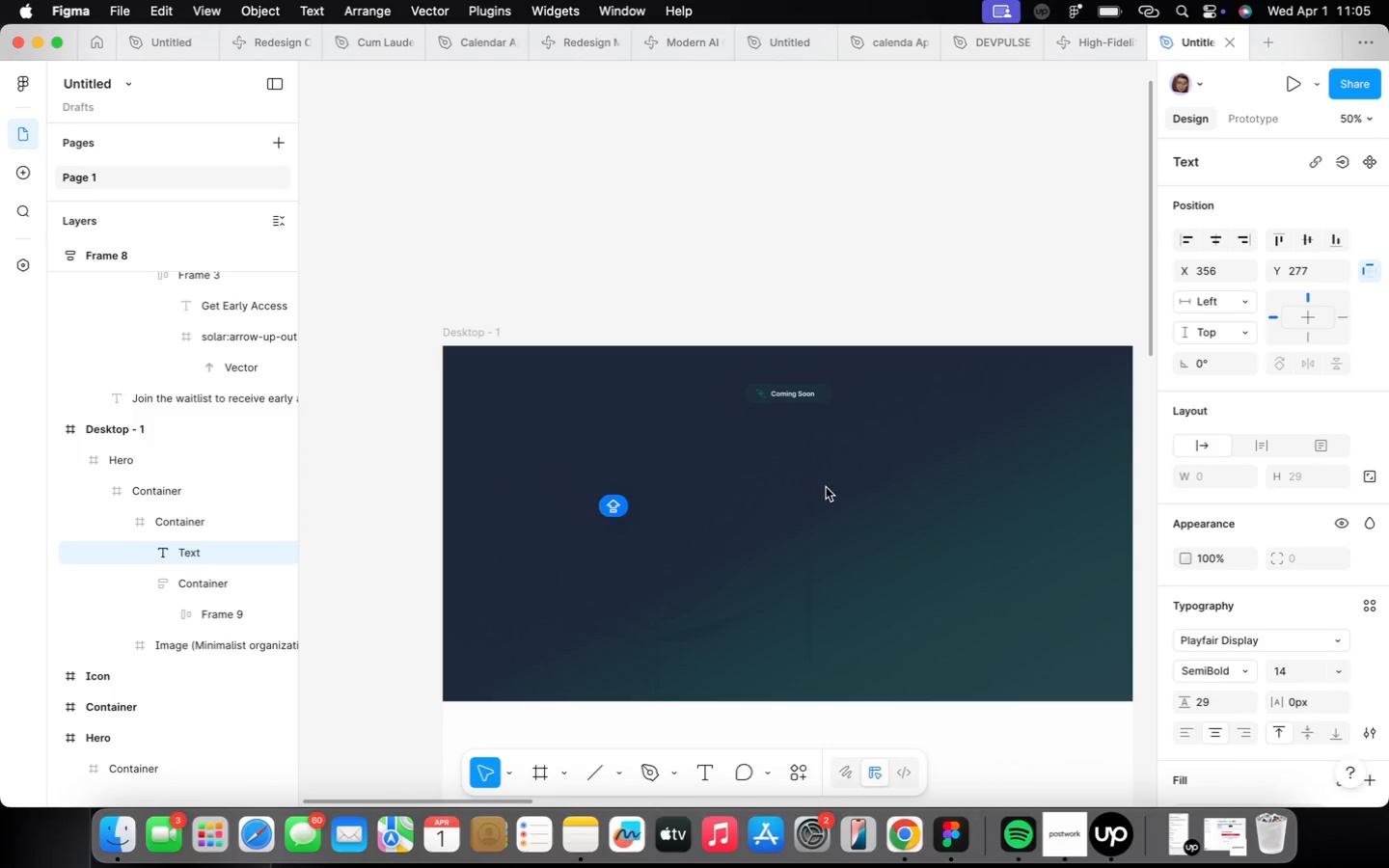 
key(P)
 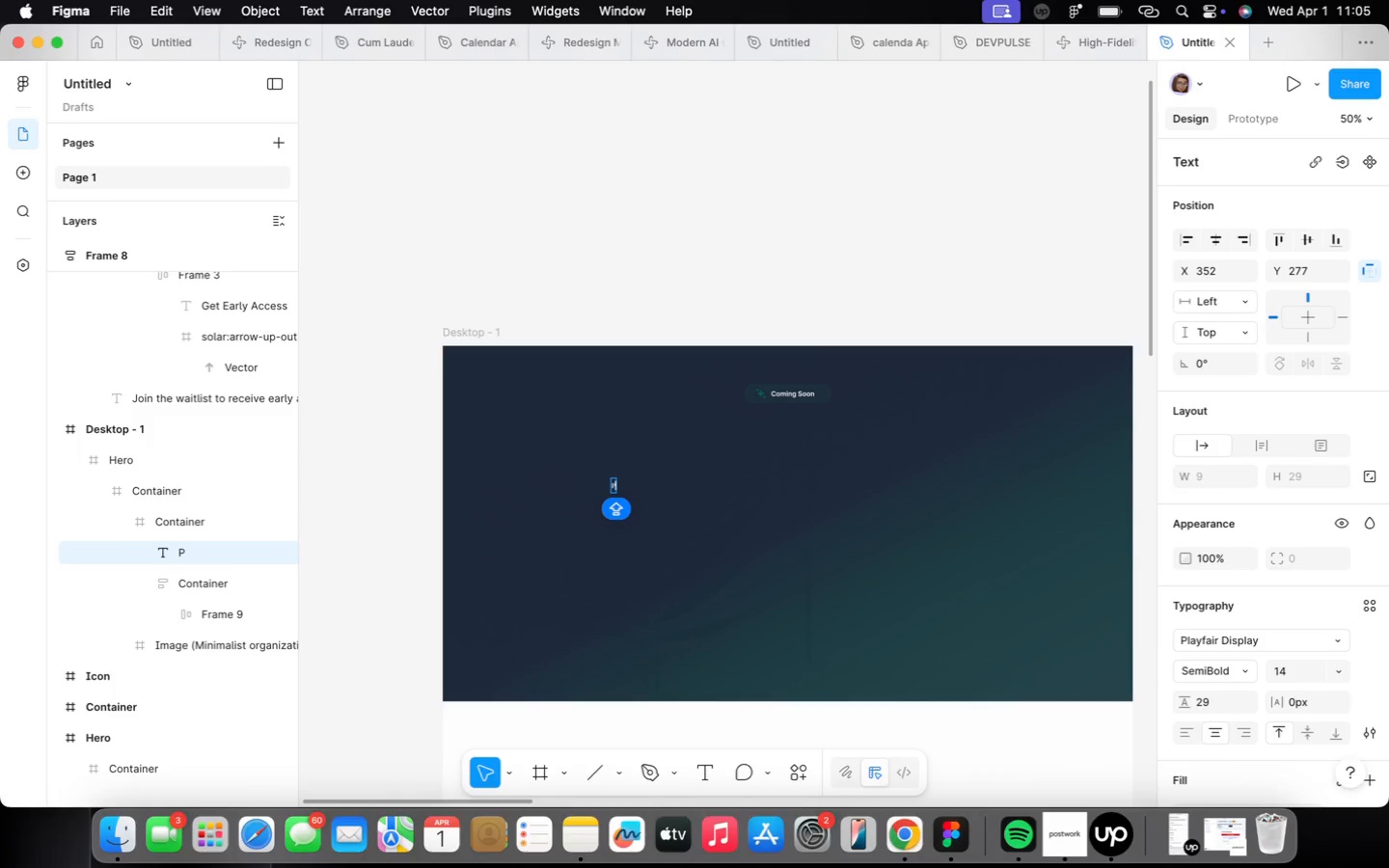 
key(CapsLock)
 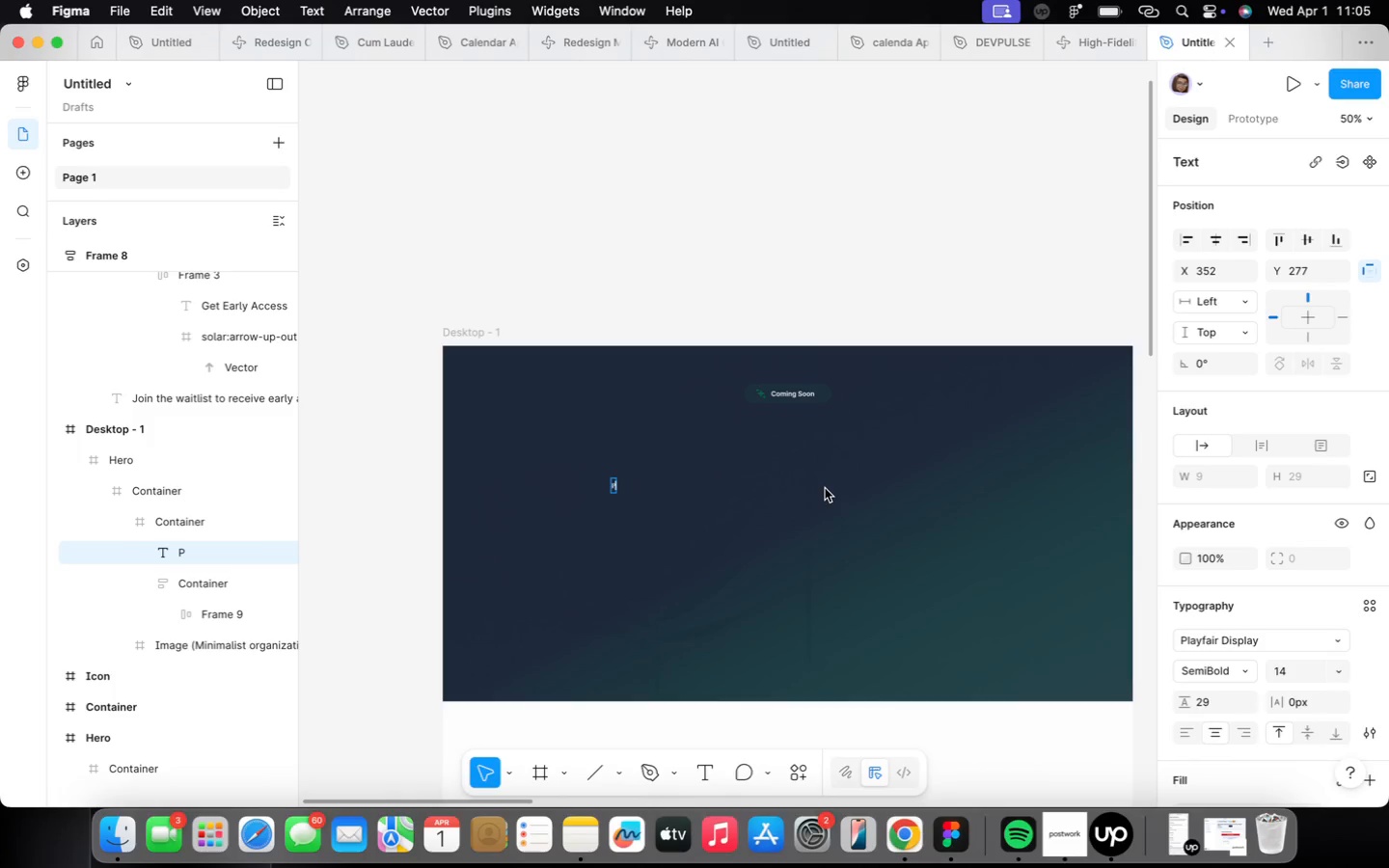 
left_click([657, 497])
 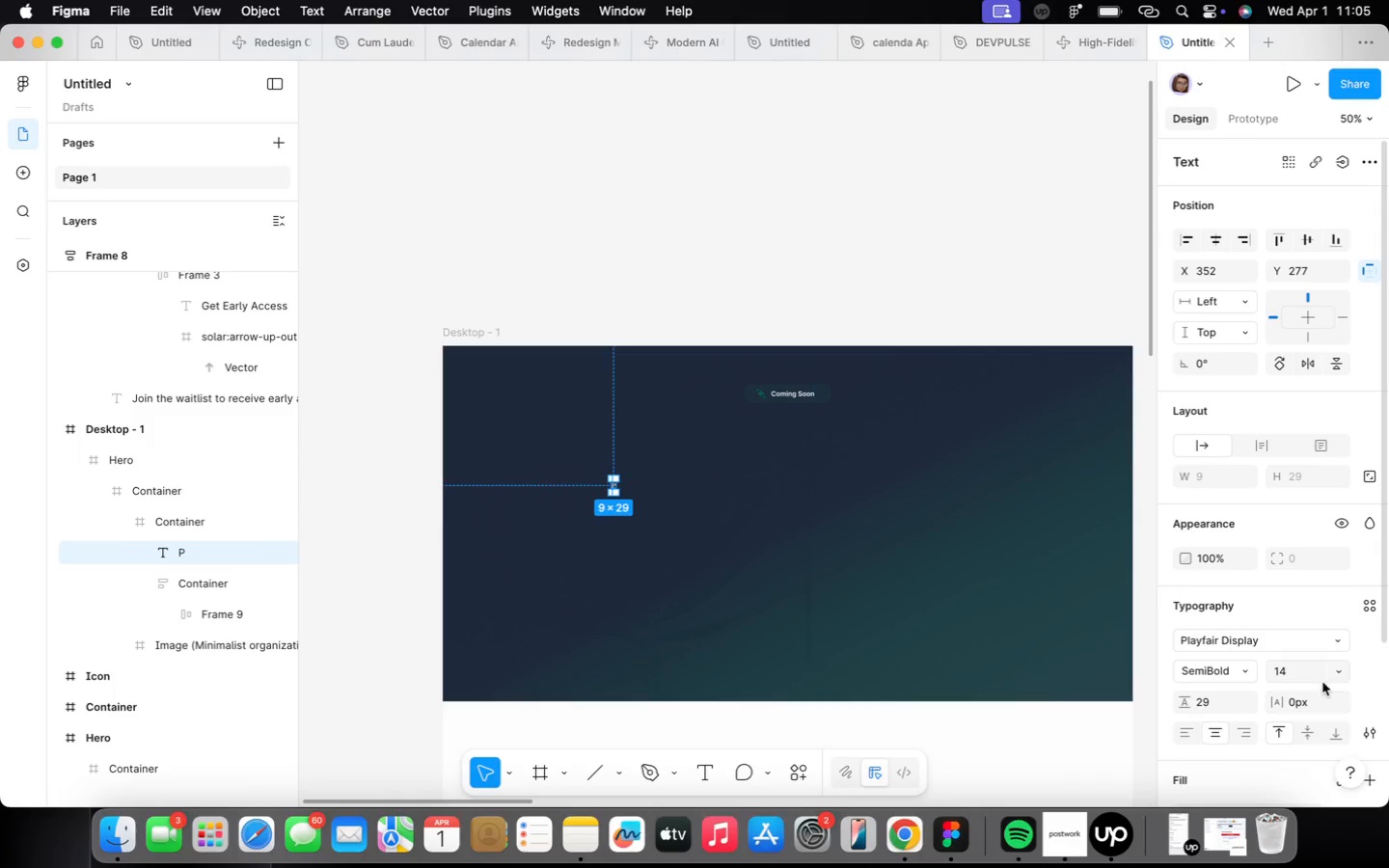 
left_click([1335, 675])
 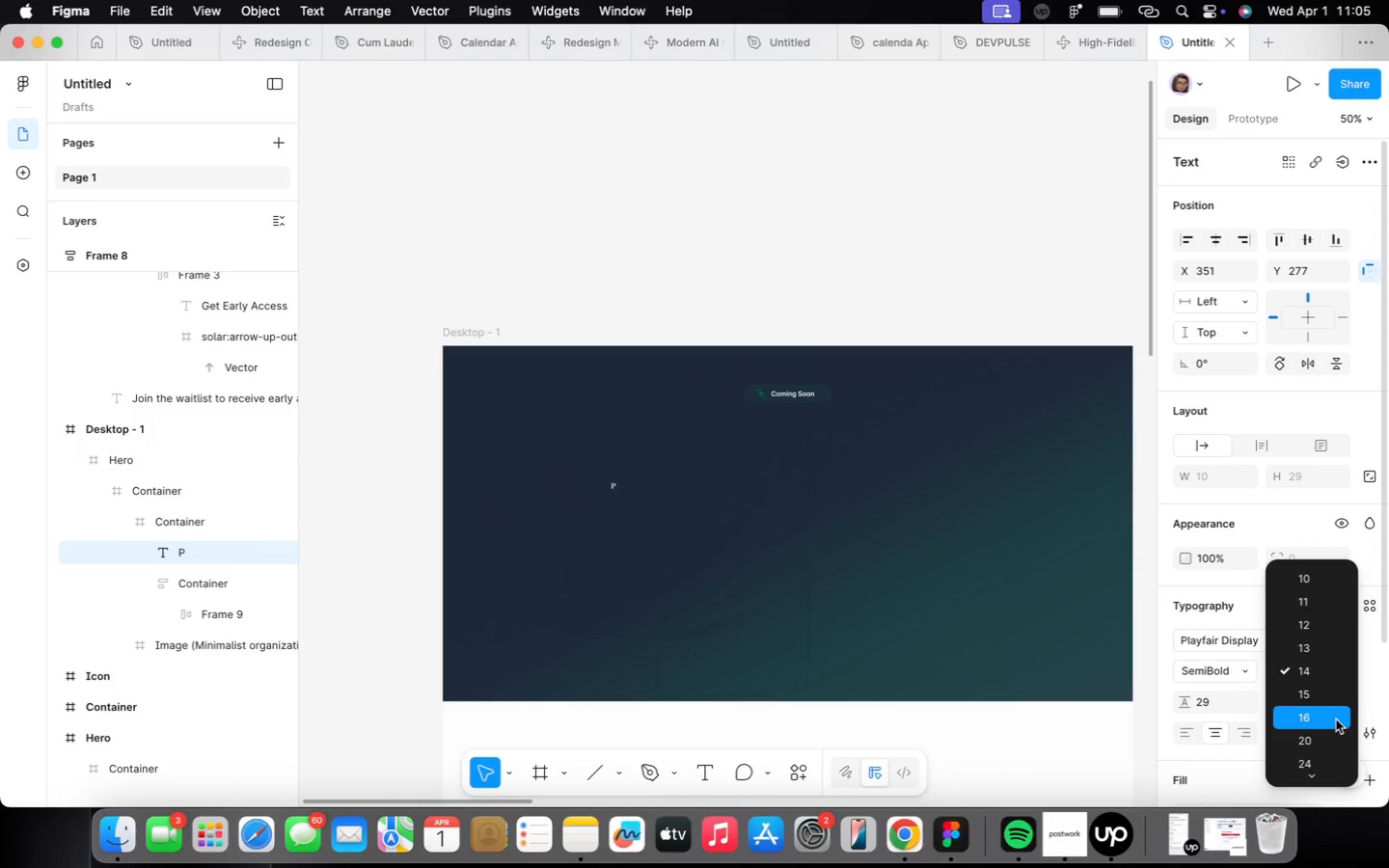 
scroll: coordinate [1322, 711], scroll_direction: down, amount: 5.0
 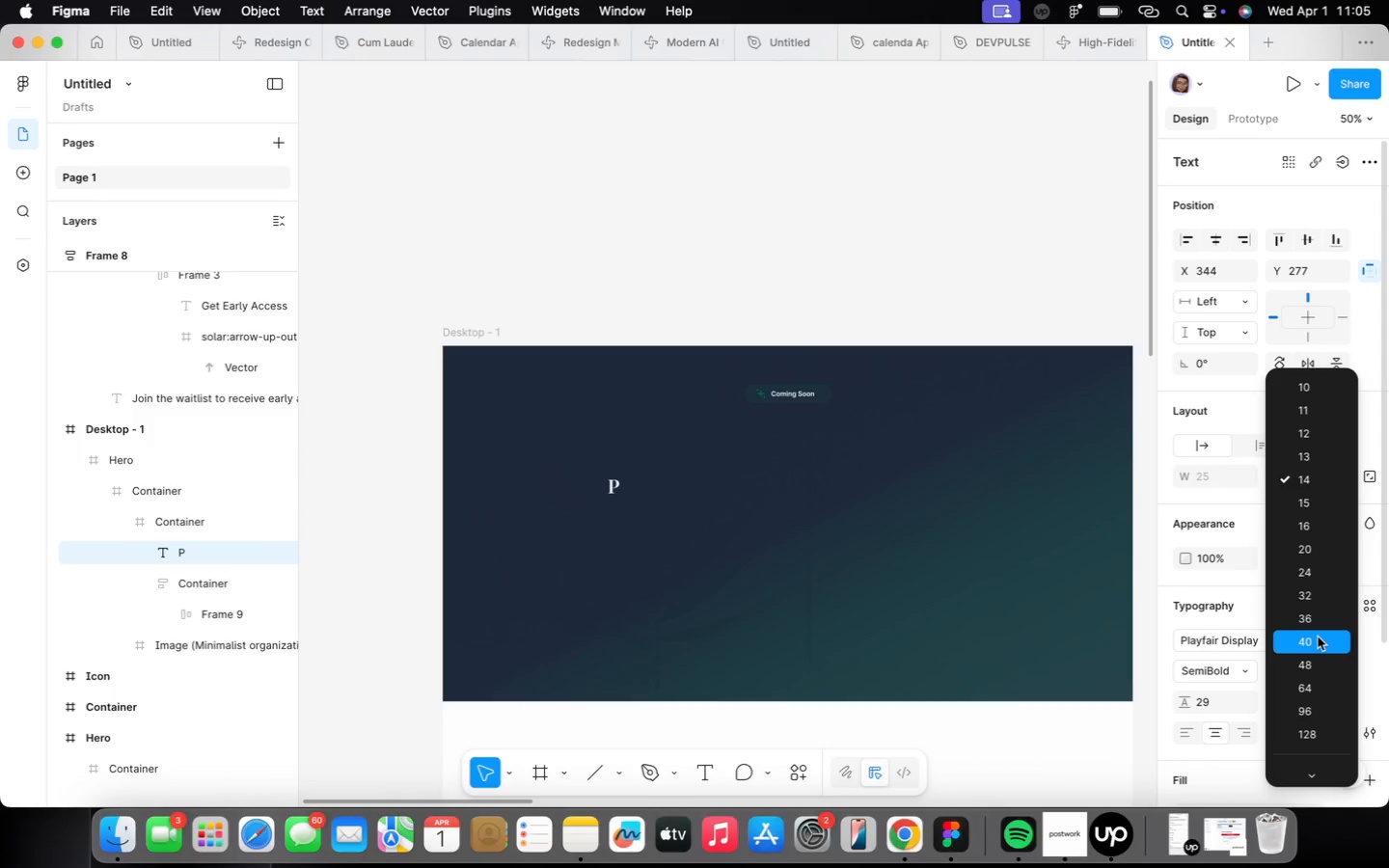 
left_click([1318, 637])
 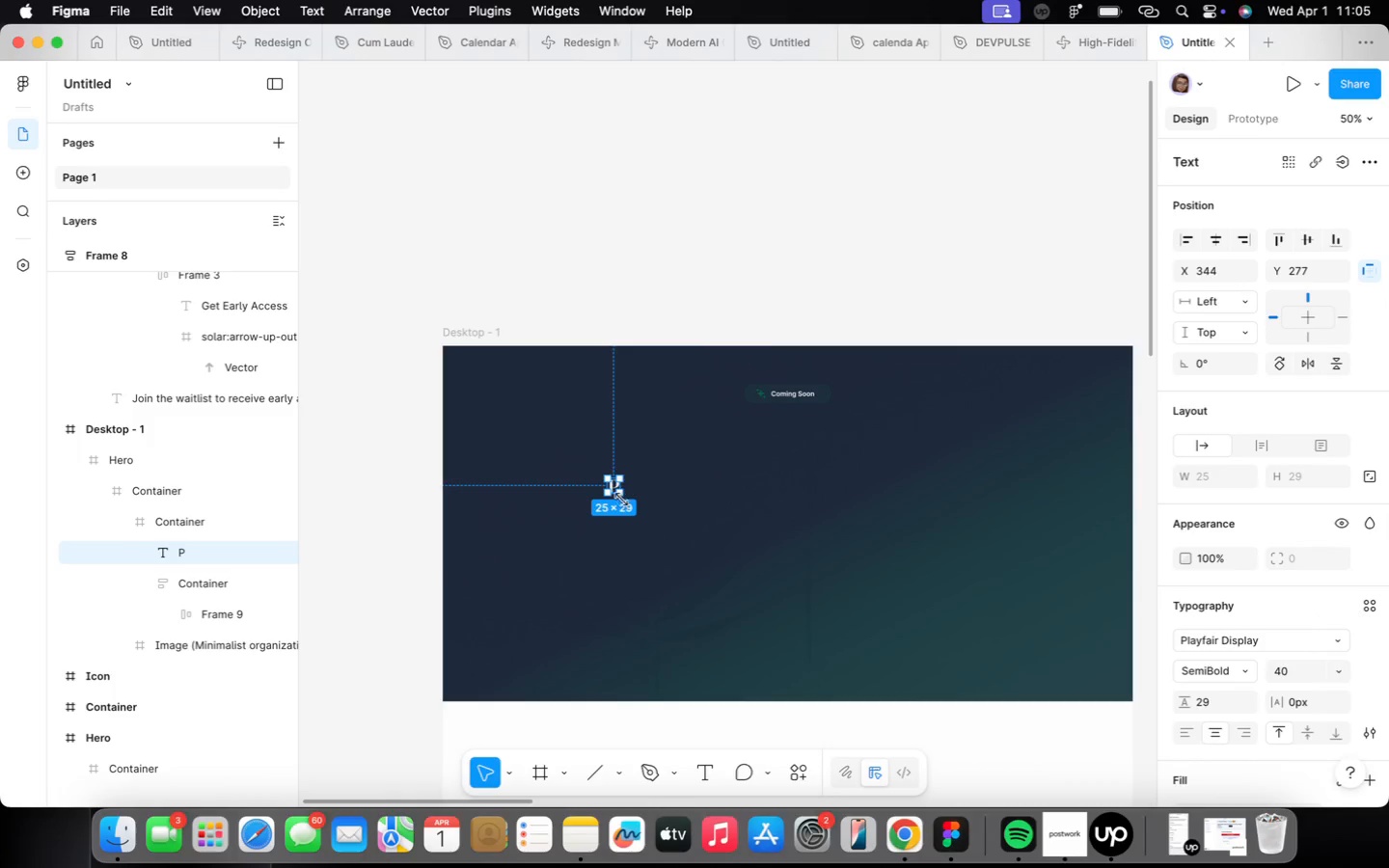 
scroll: coordinate [621, 501], scroll_direction: up, amount: 9.0
 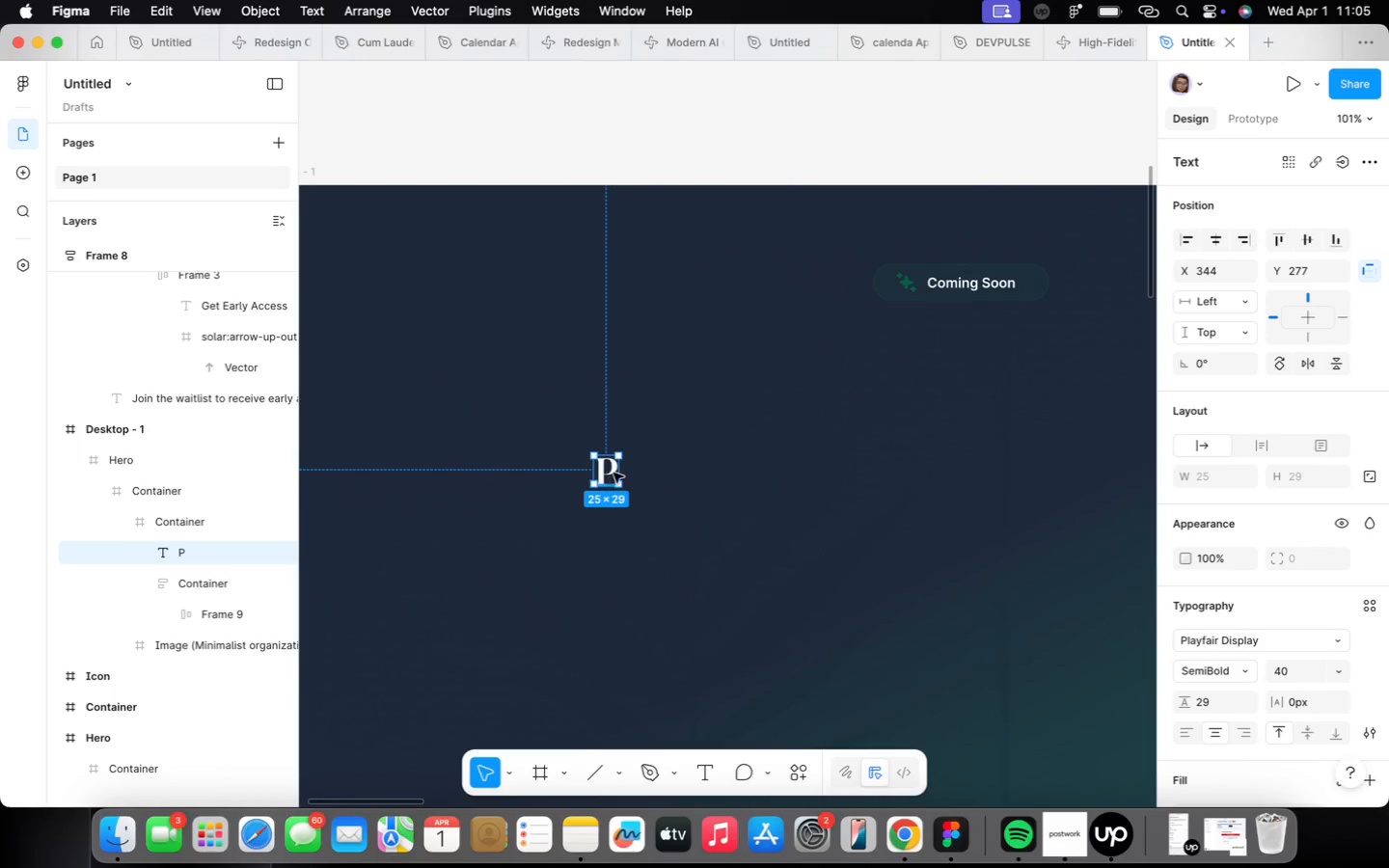 
double_click([614, 472])
 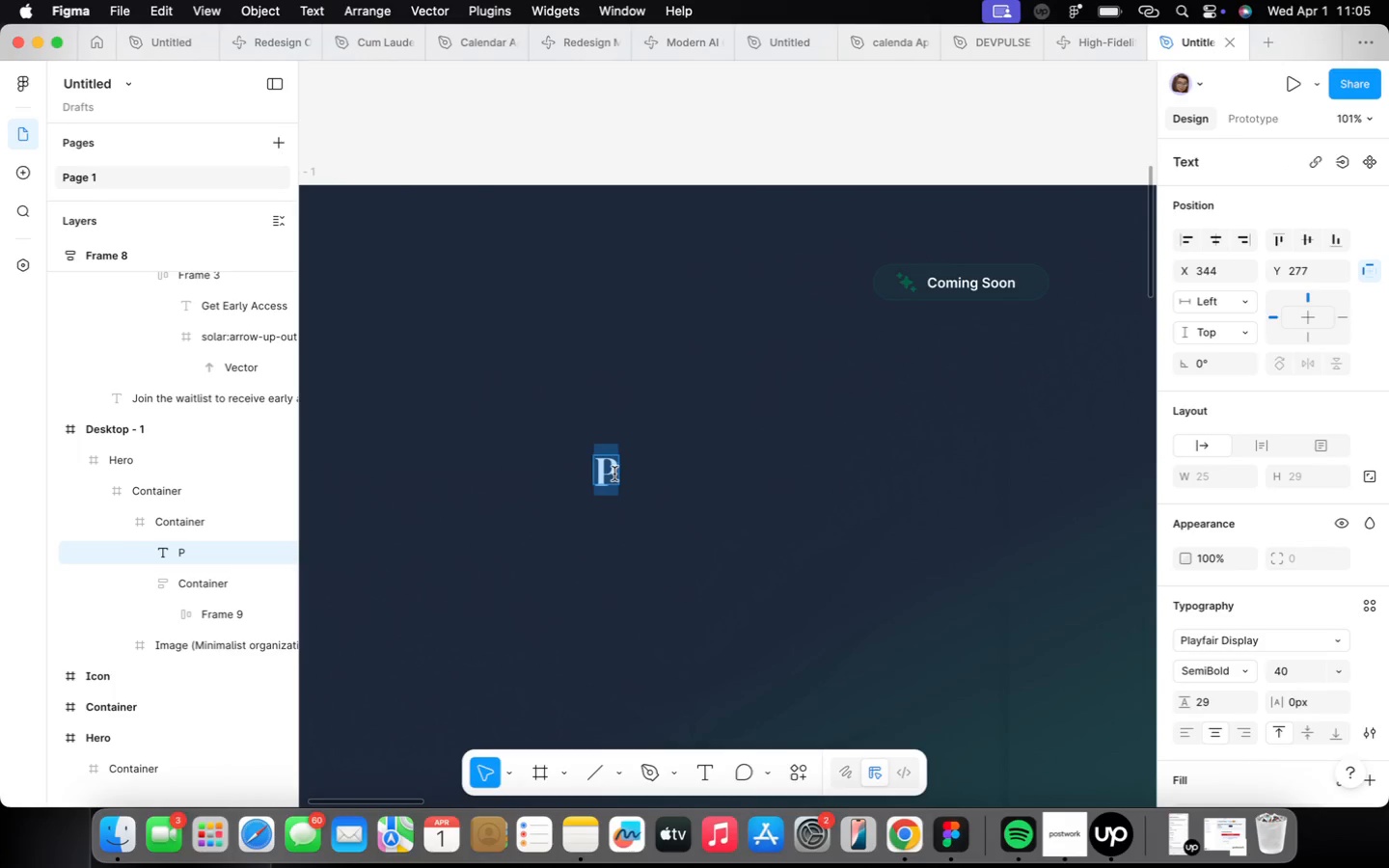 
triple_click([614, 474])
 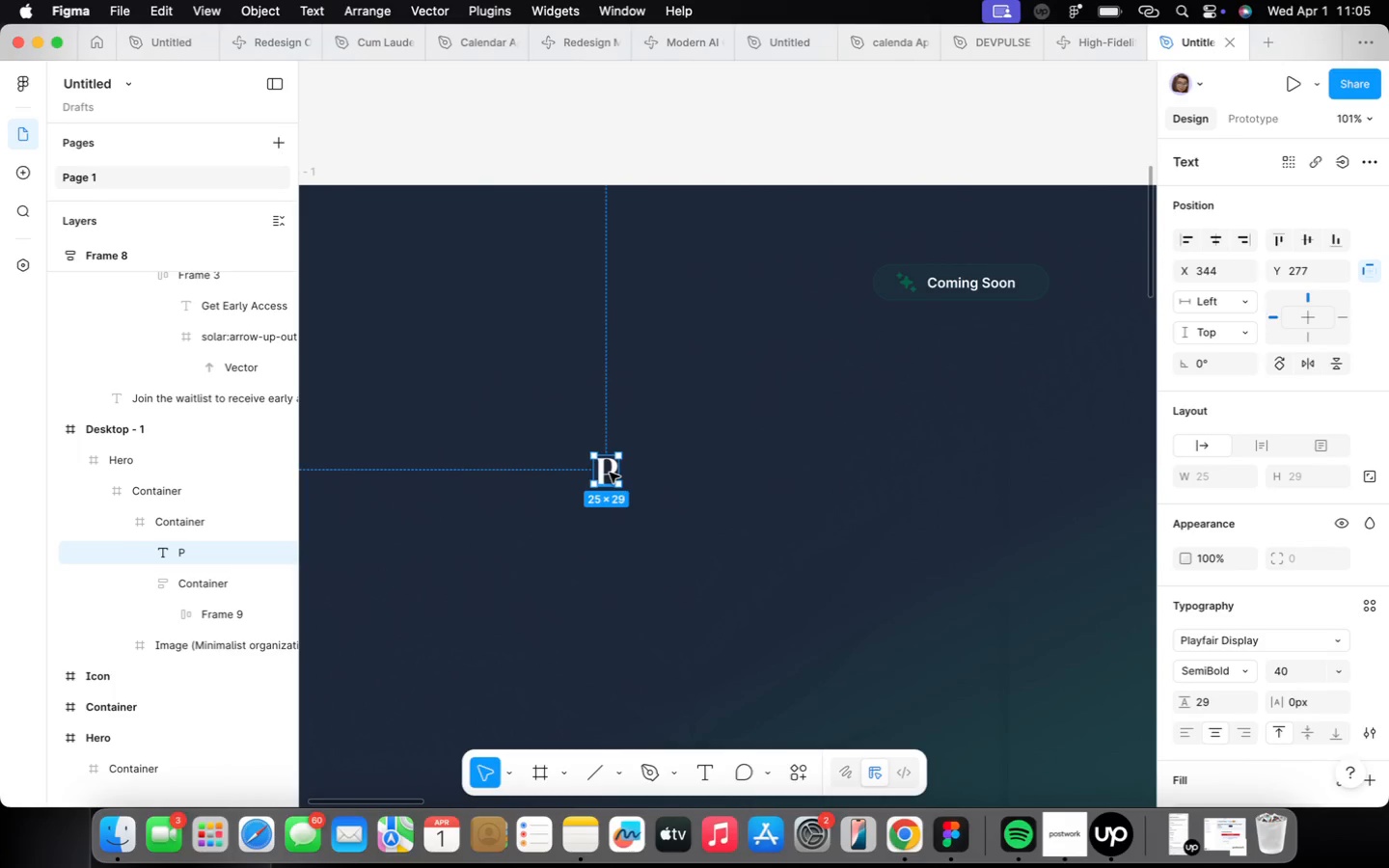 
left_click([611, 486])
 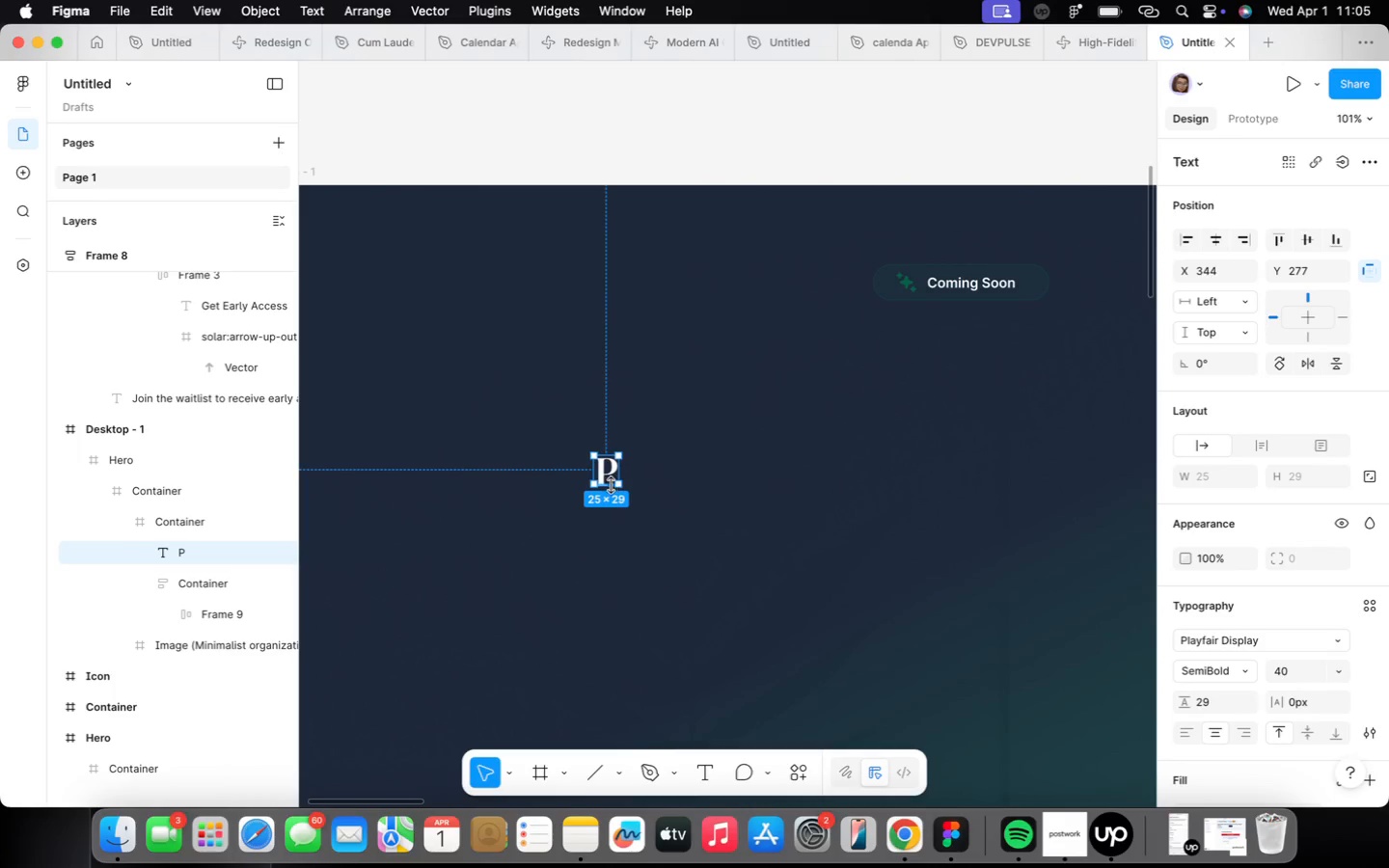 
left_click_drag(start_coordinate=[611, 485], to_coordinate=[612, 495])
 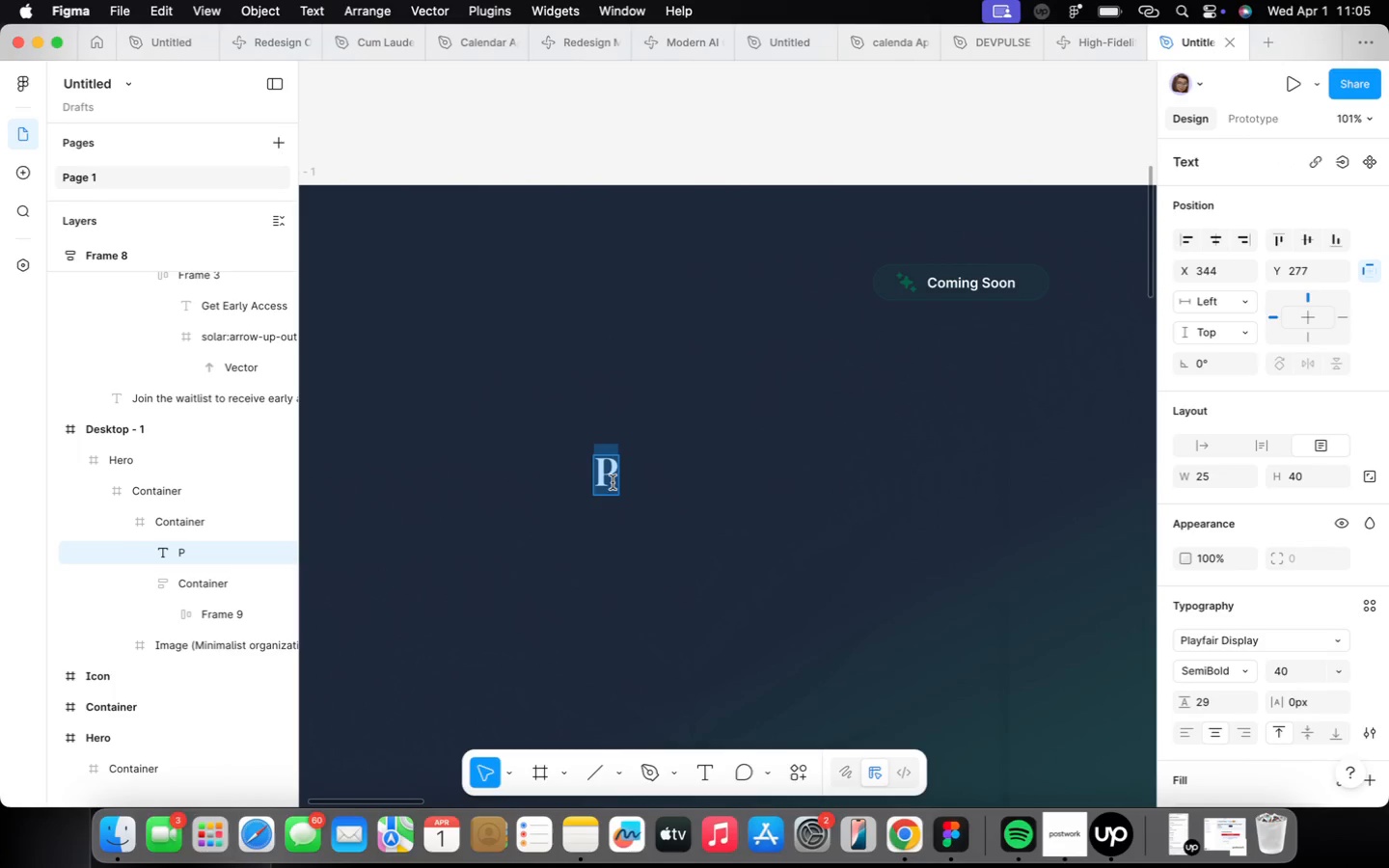 
triple_click([613, 479])
 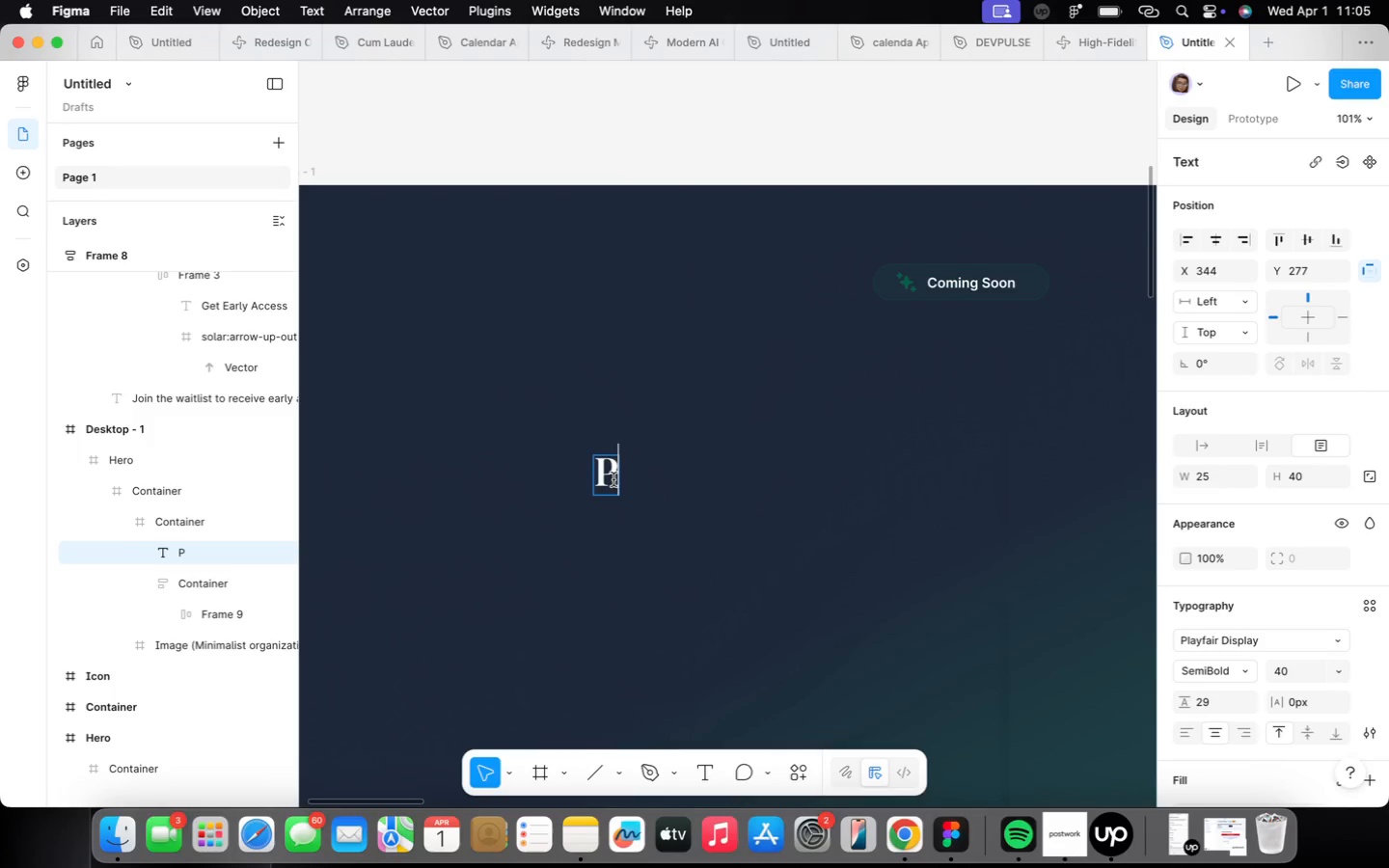 
type(er)
 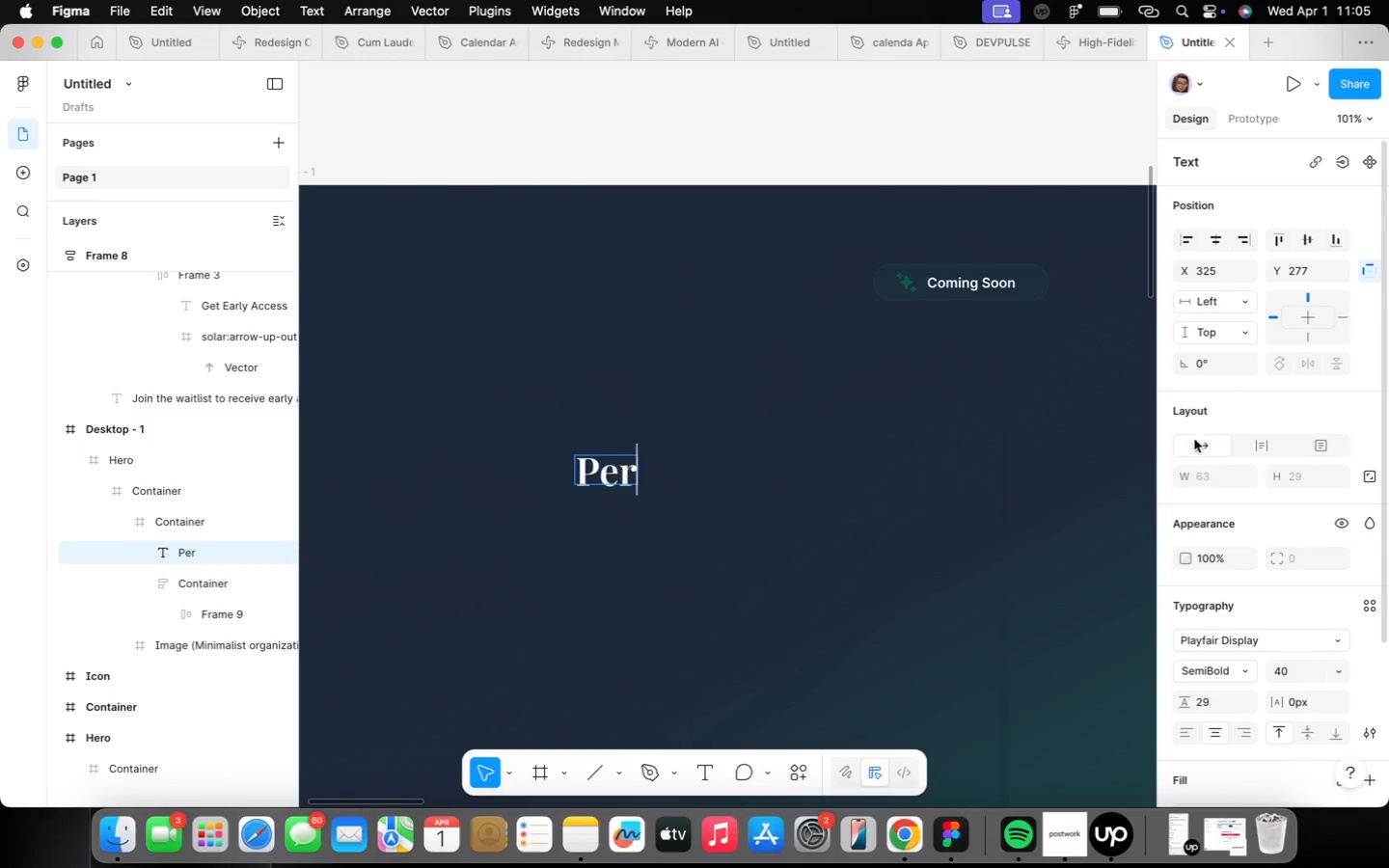 
left_click([781, 533])
 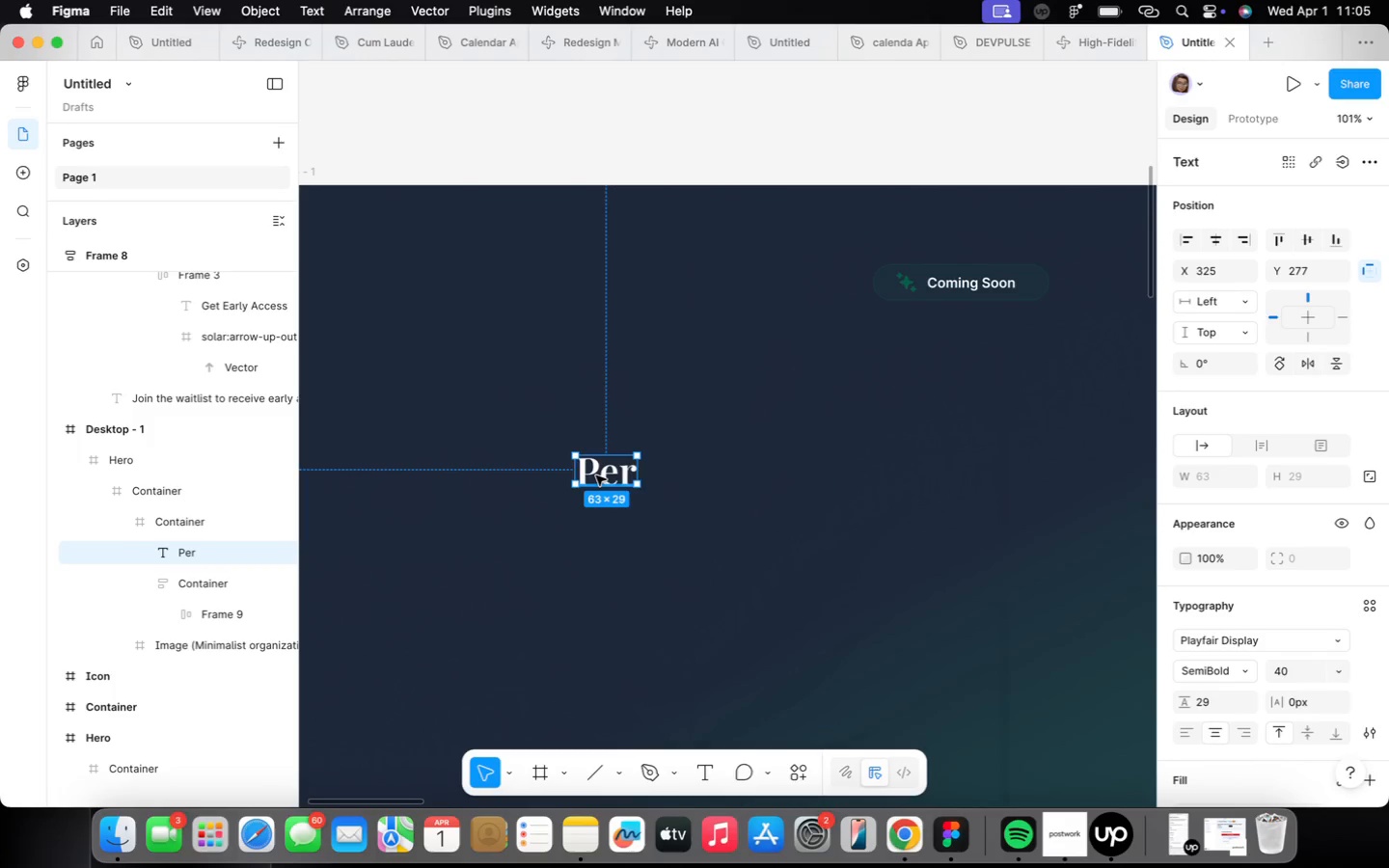 
left_click_drag(start_coordinate=[603, 486], to_coordinate=[606, 493])
 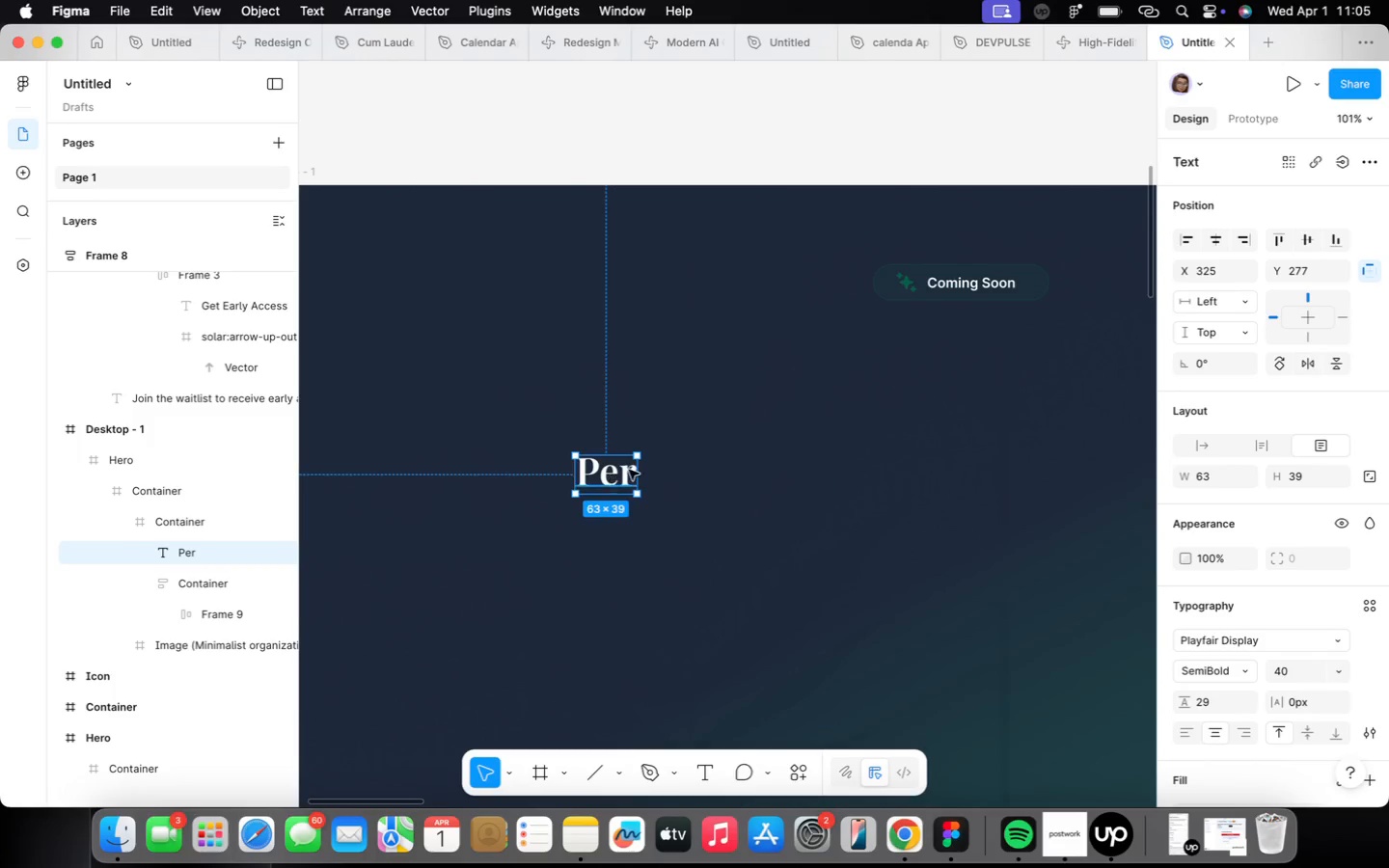 
left_click([629, 470])
 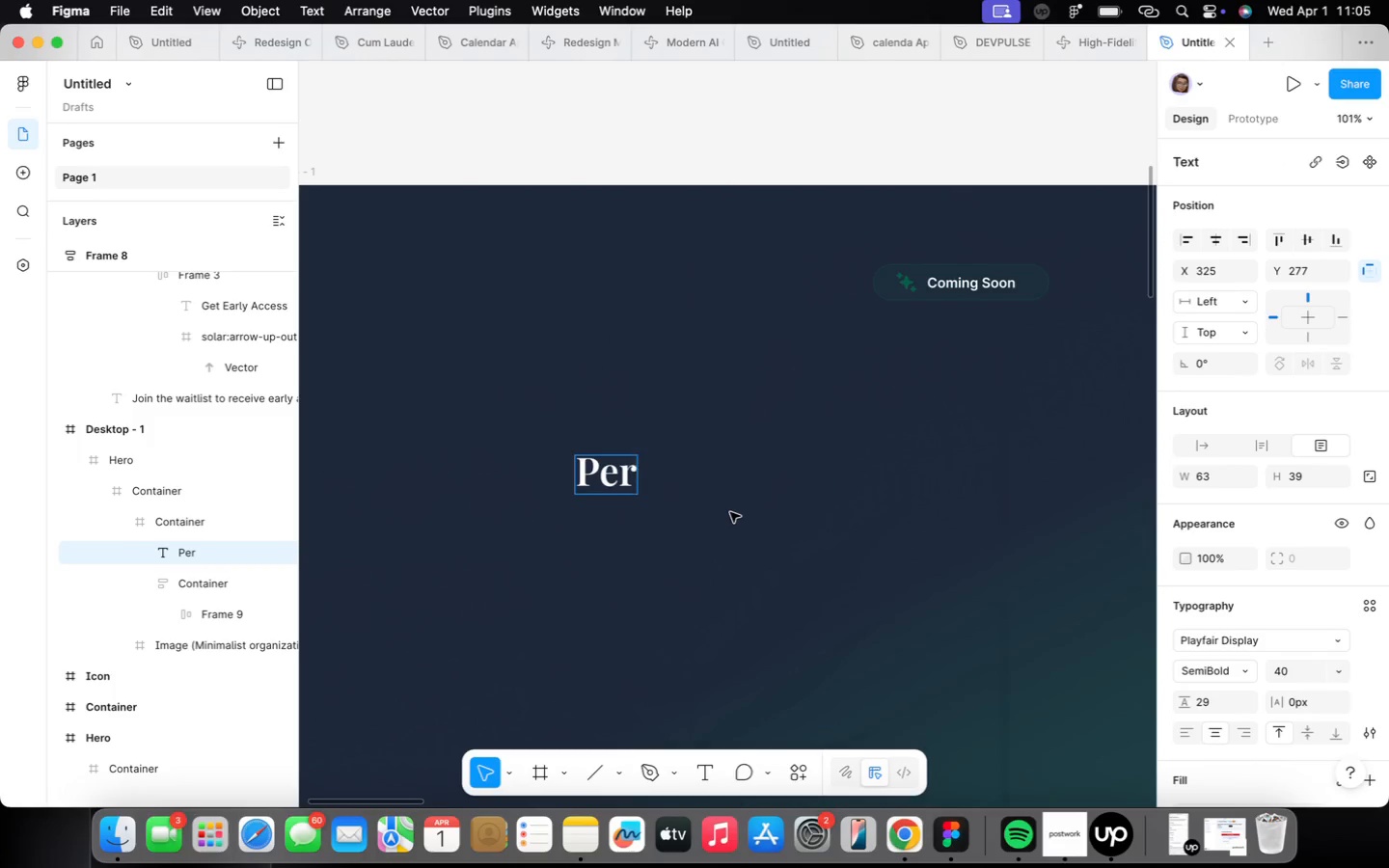 
type(sonal )
 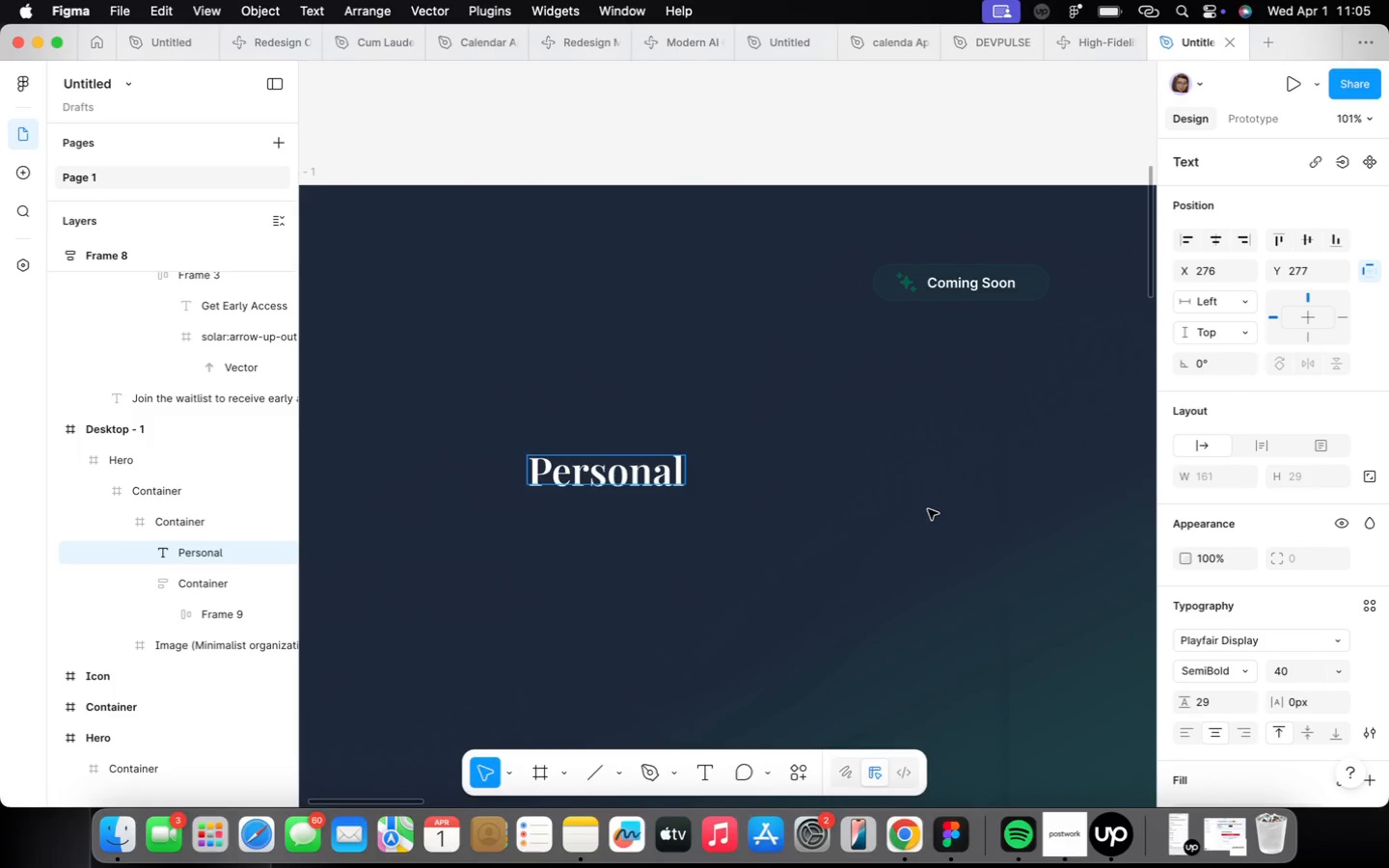 
wait(5.02)
 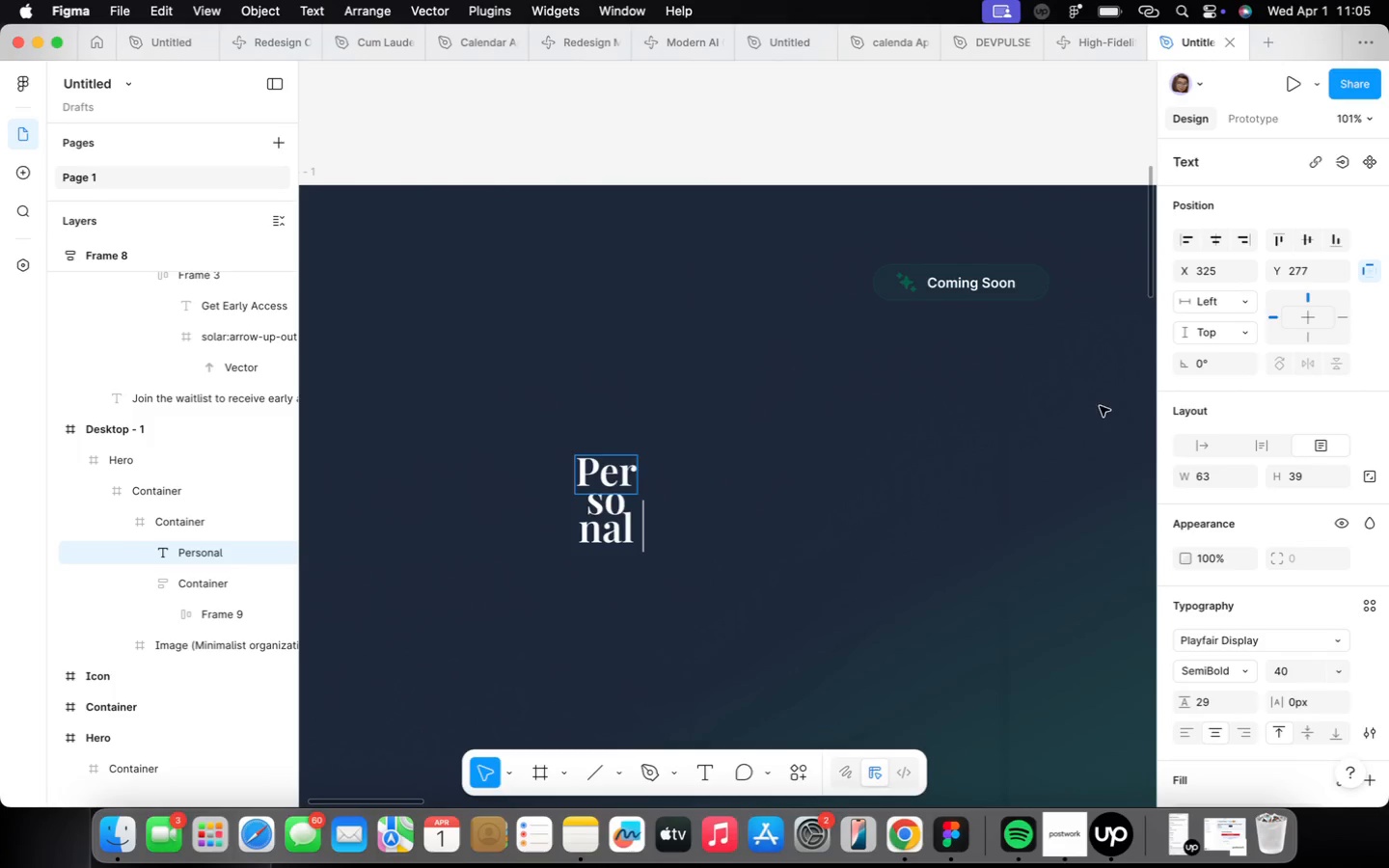 
type(Wealth Simplified)
 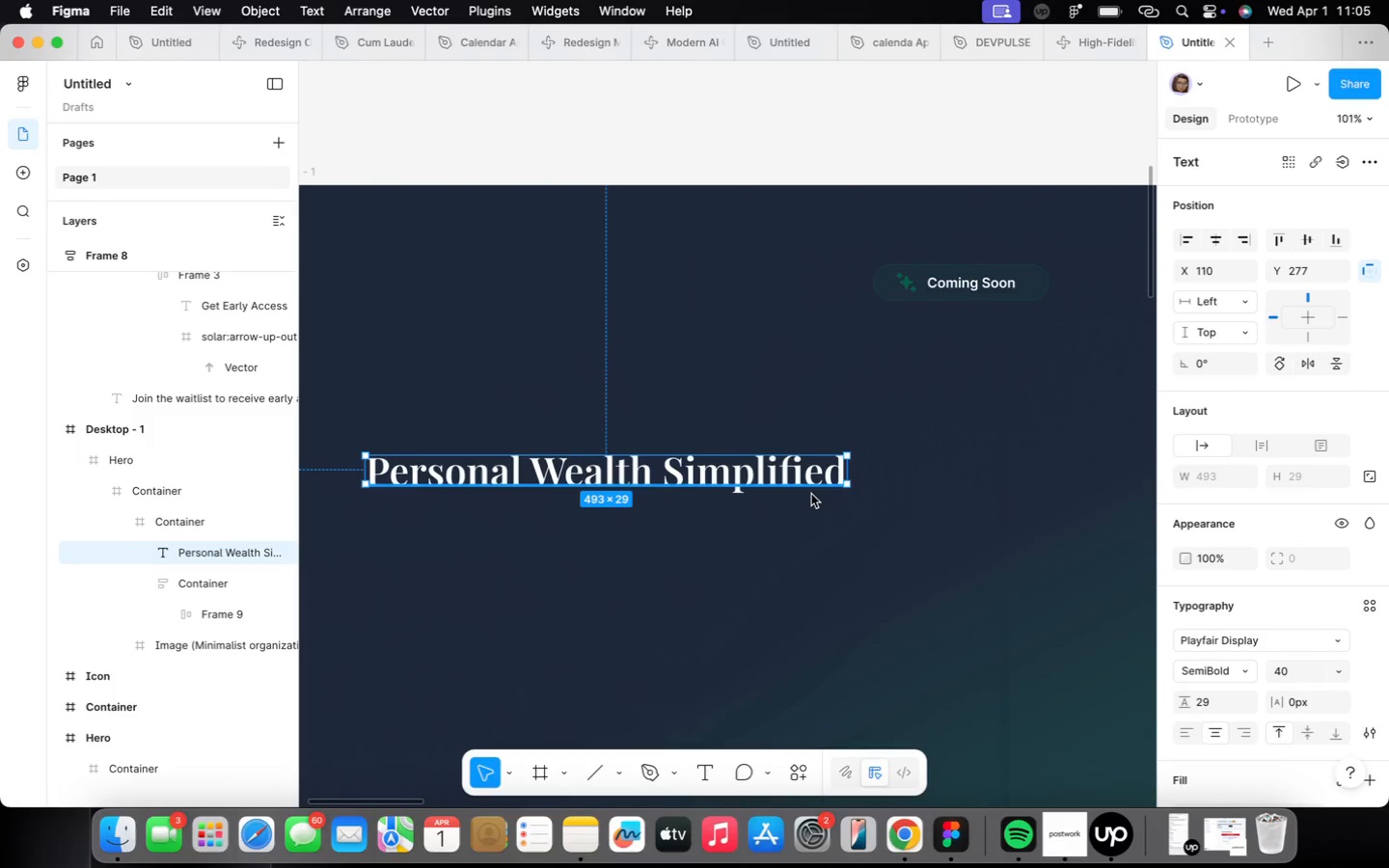 
left_click_drag(start_coordinate=[807, 486], to_coordinate=[814, 493])